 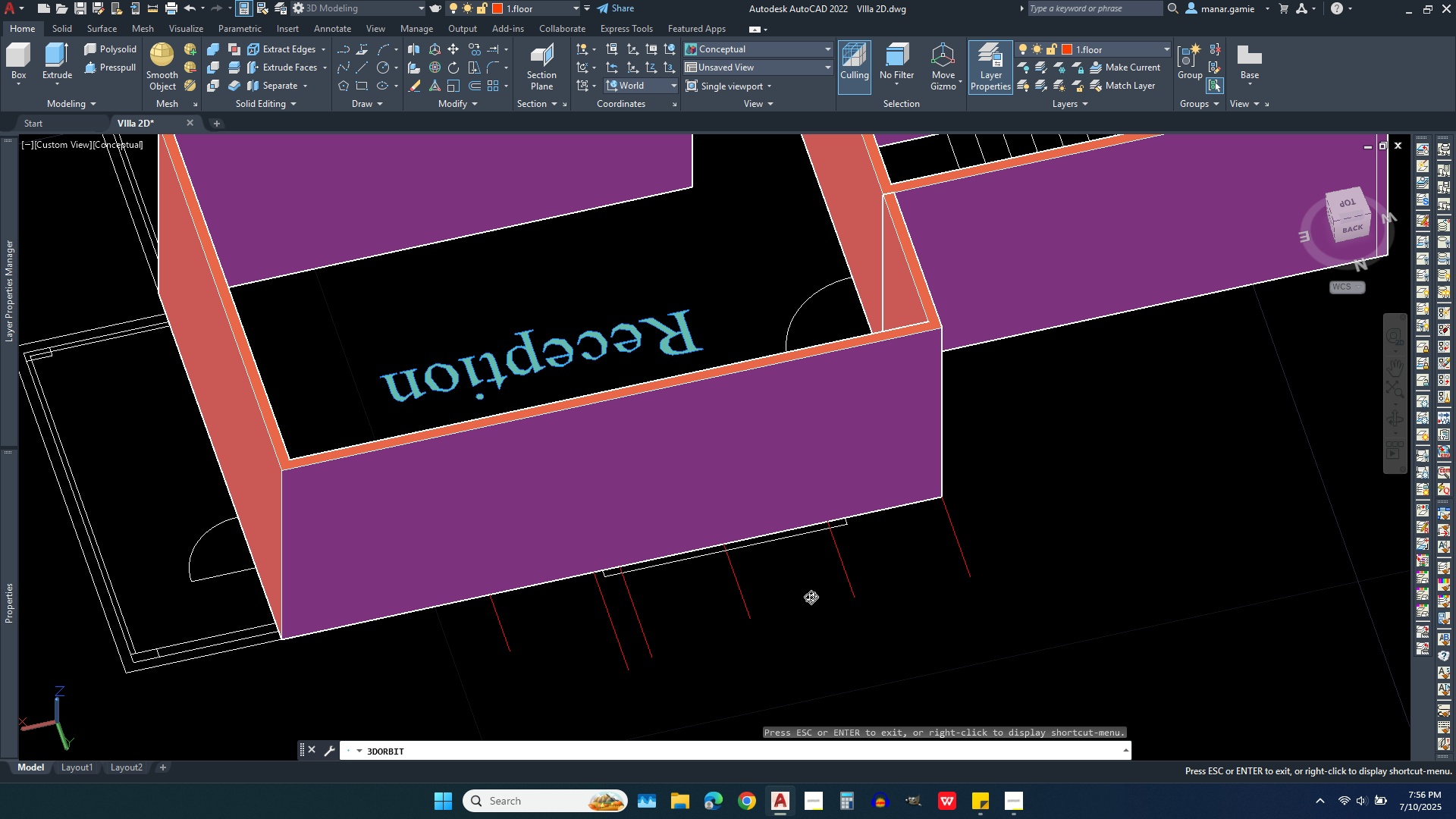 
right_click([816, 586])
 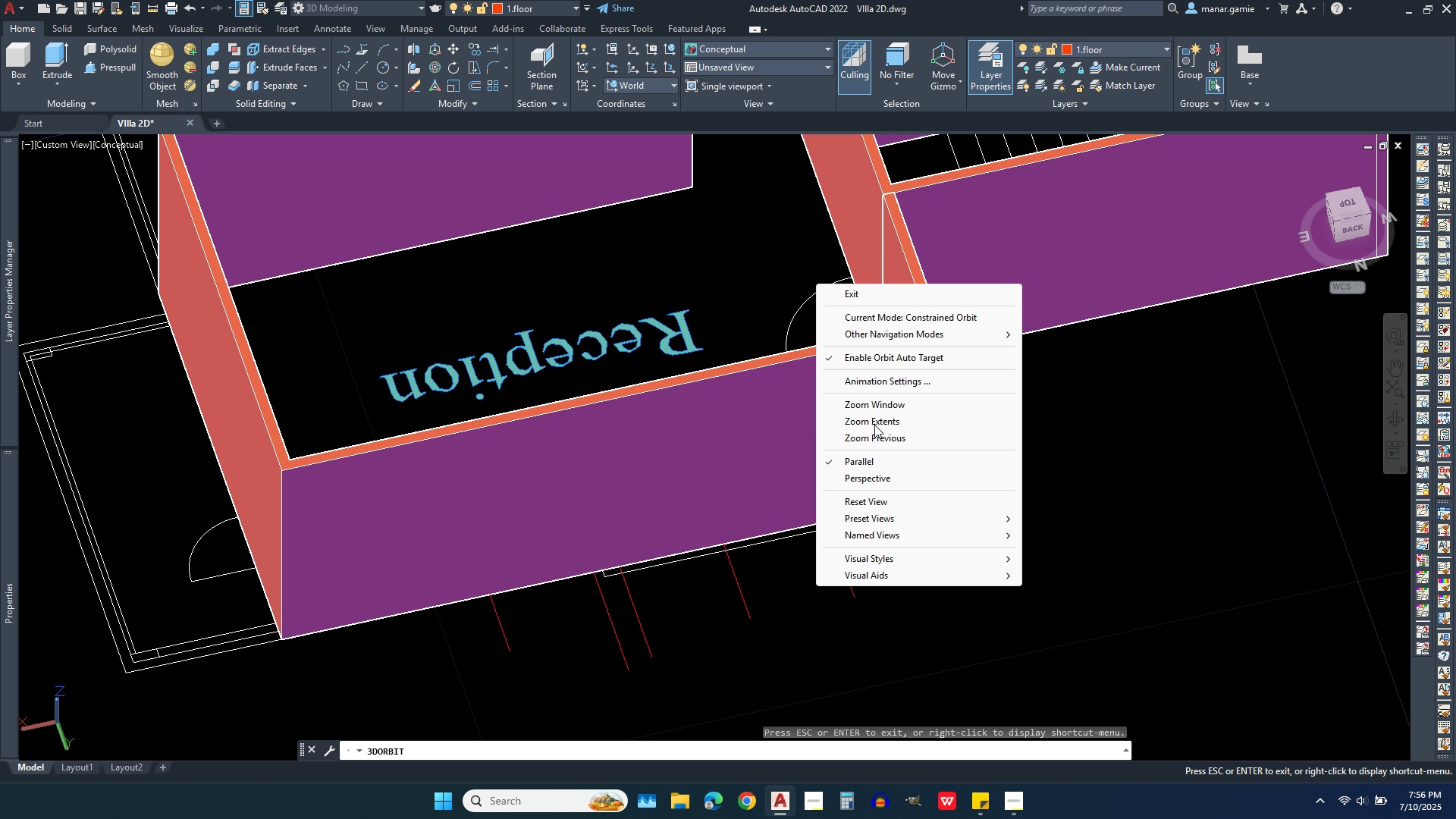 
left_click([864, 292])
 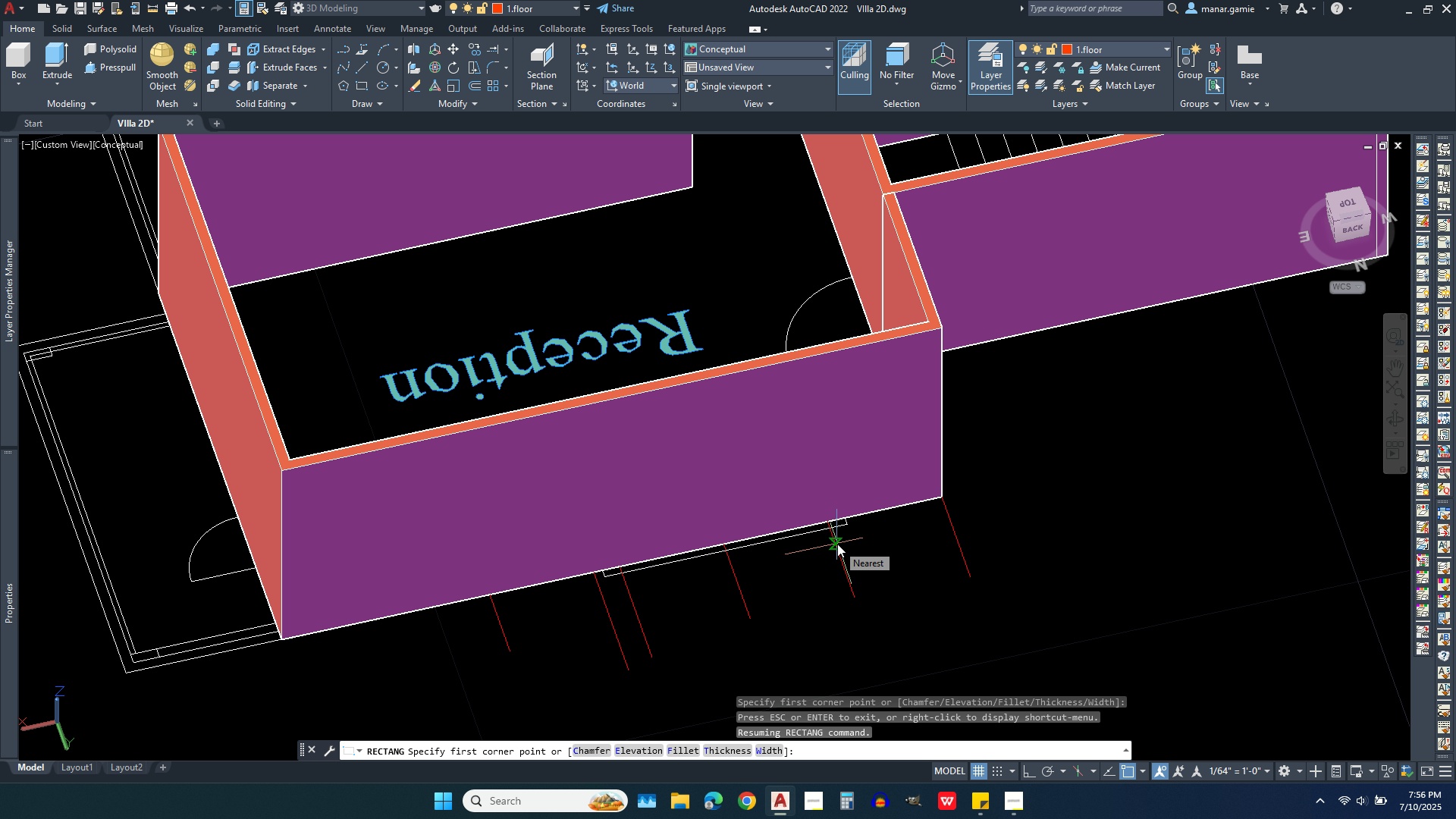 
wait(5.17)
 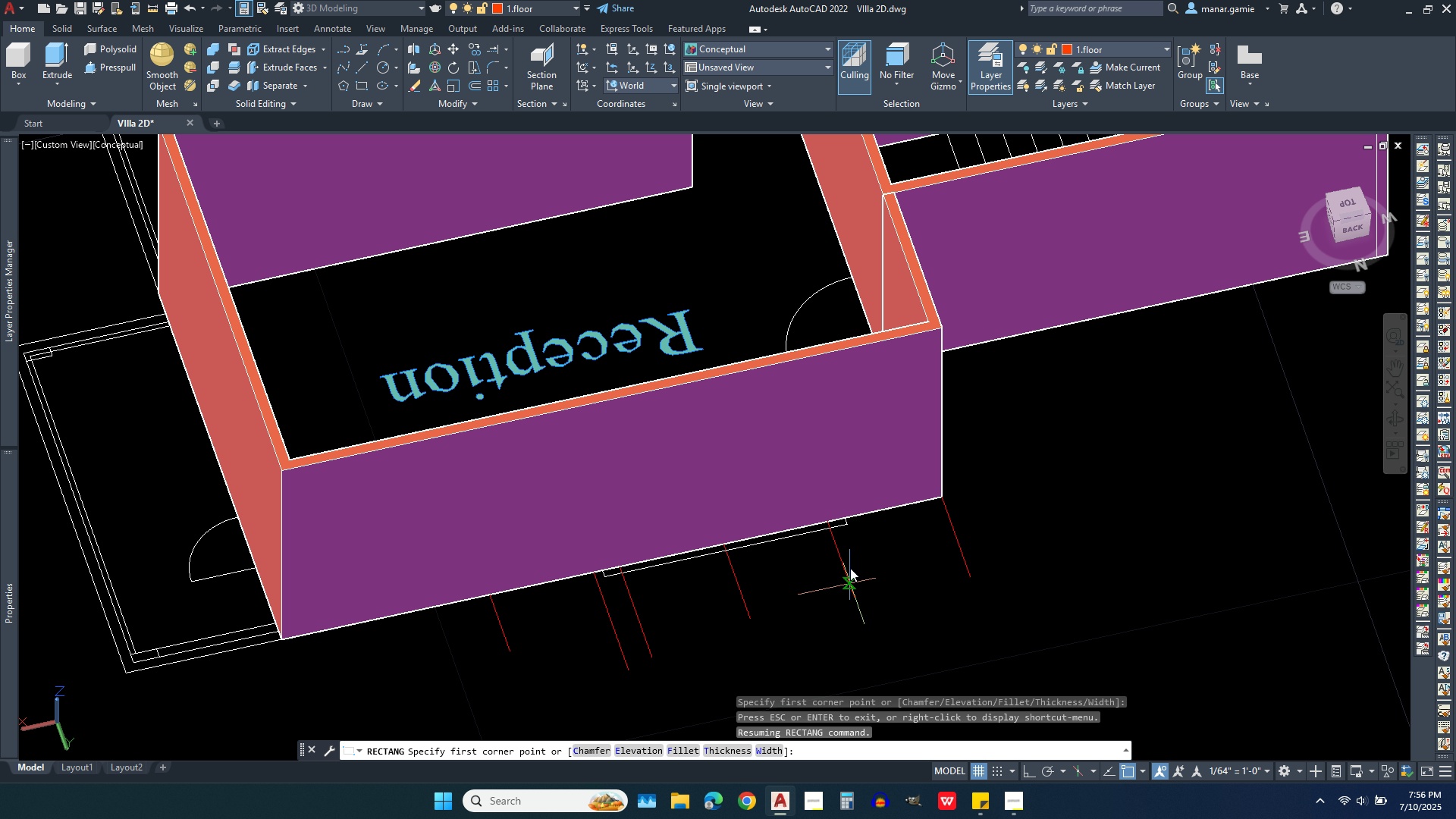 
left_click([837, 544])
 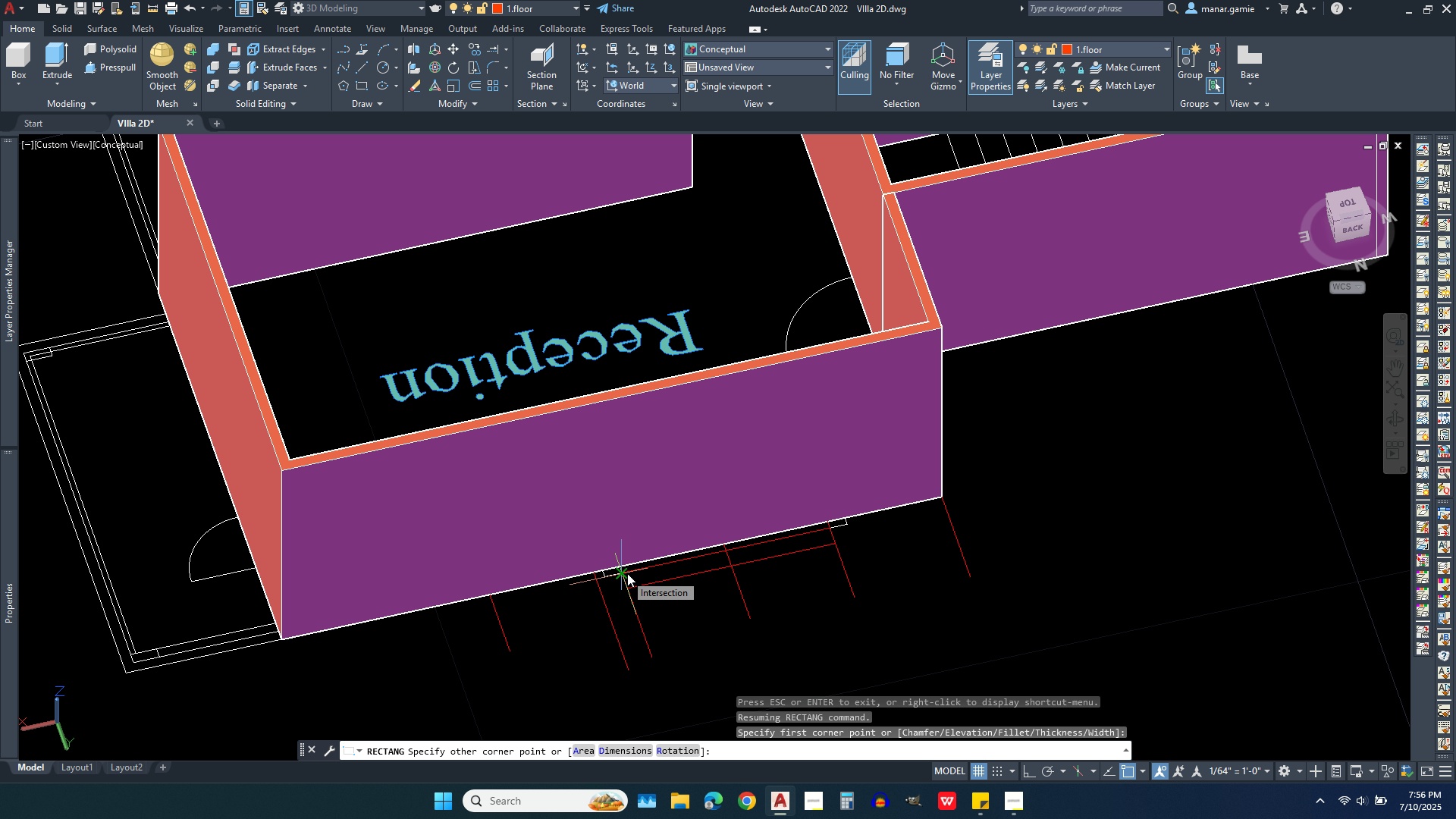 
wait(8.64)
 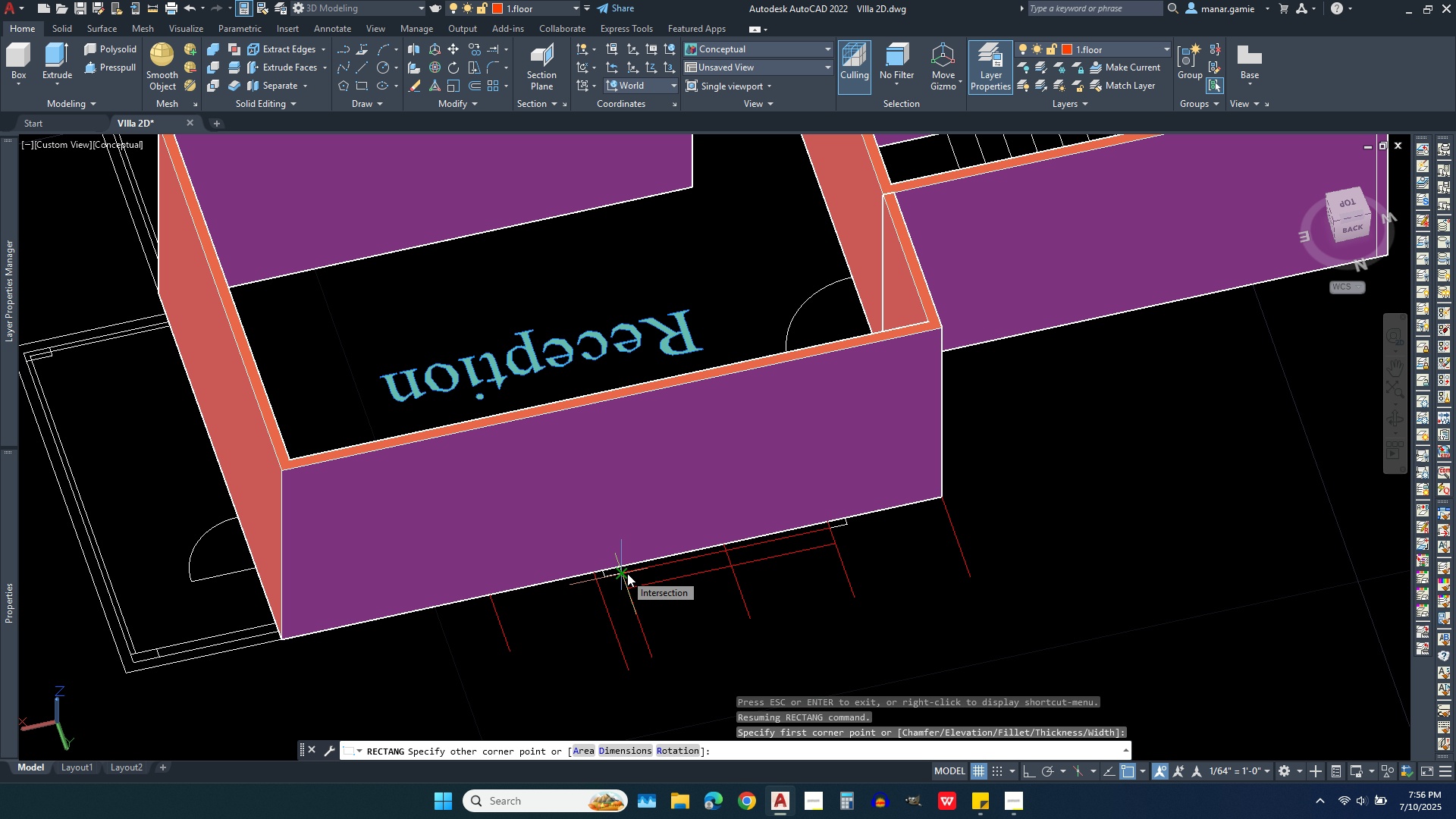 
scroll: coordinate [628, 579], scroll_direction: up, amount: 4.0
 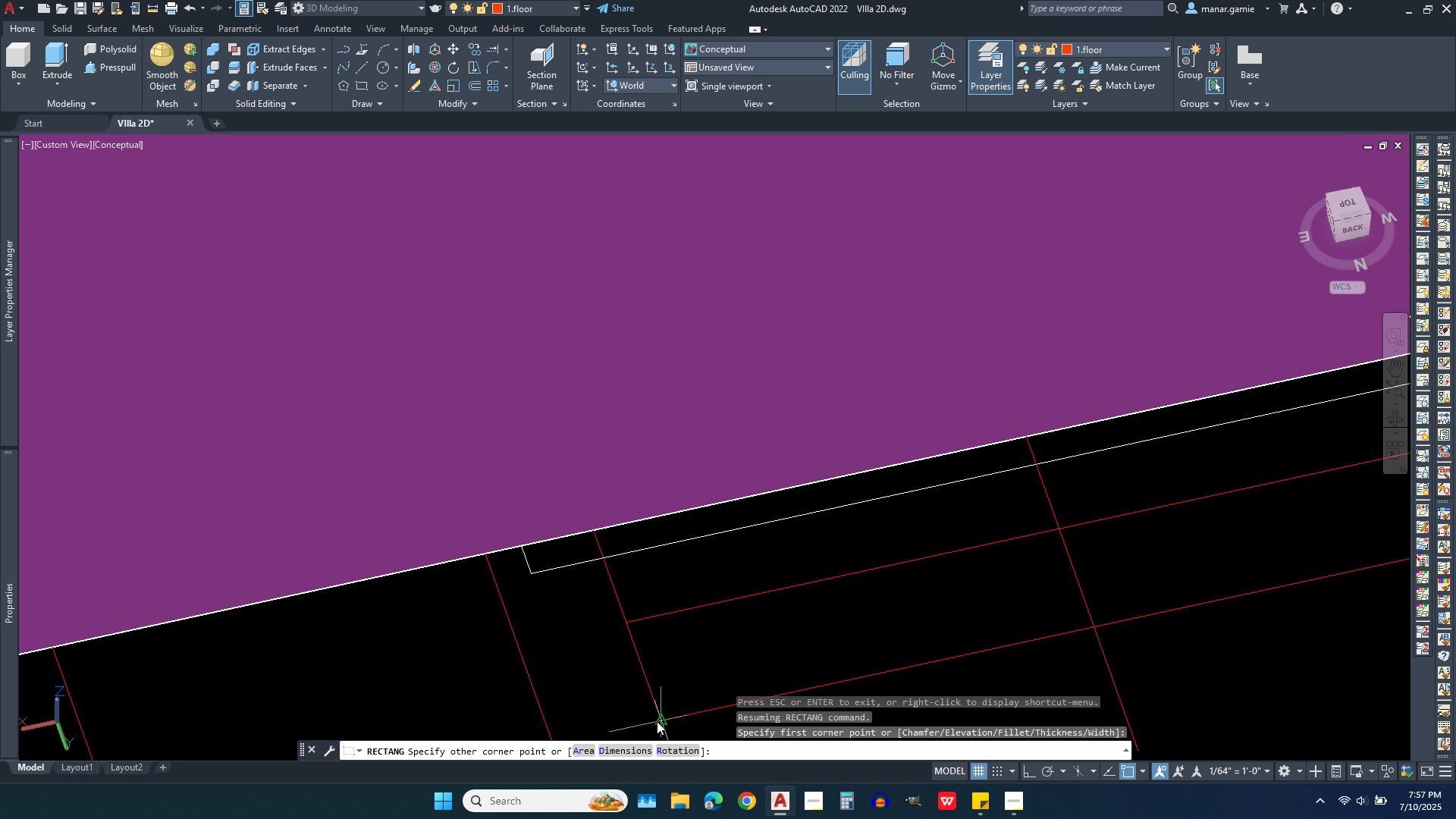 
left_click([657, 721])
 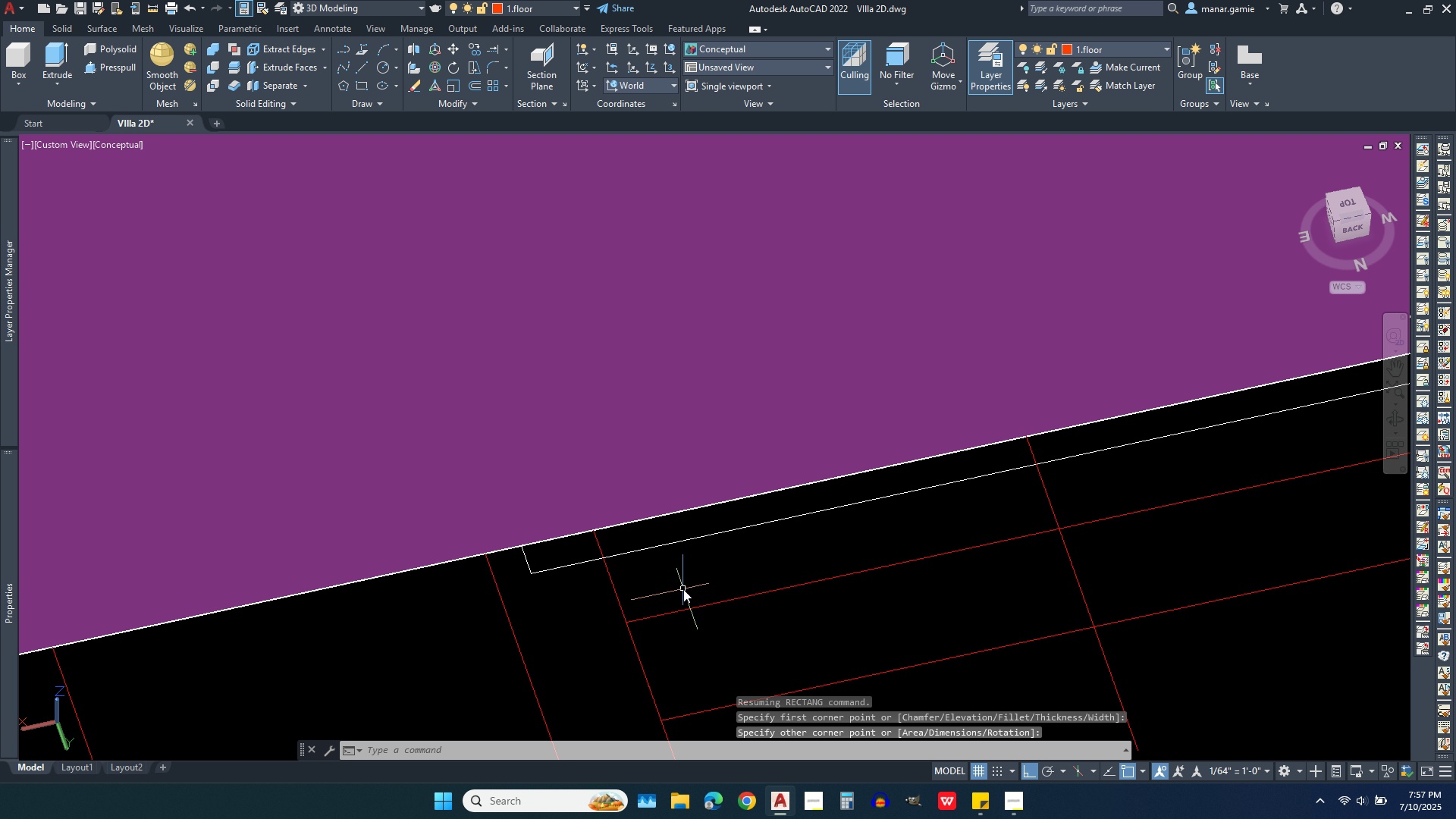 
right_click([683, 589])
 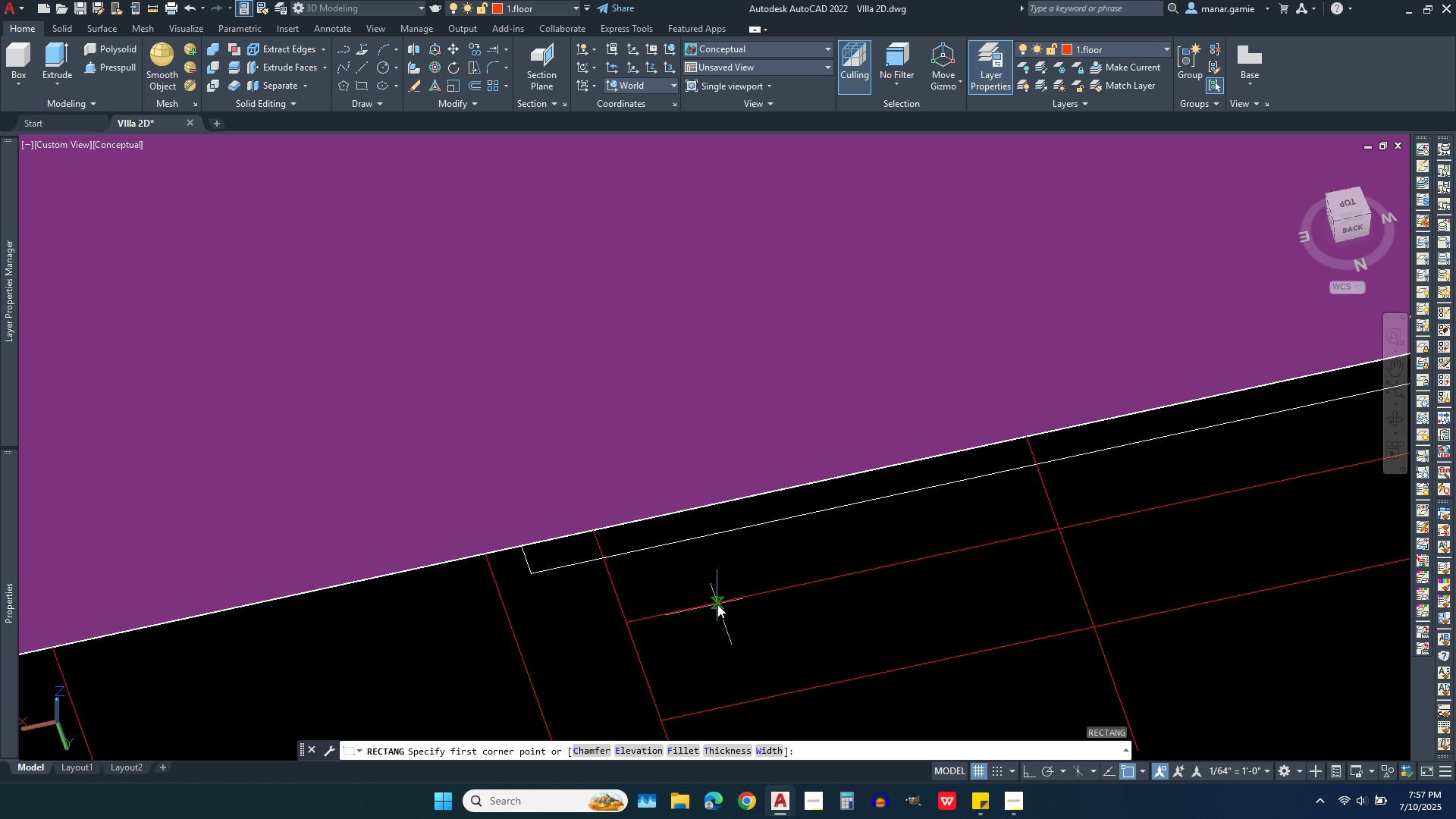 
key(Escape)
 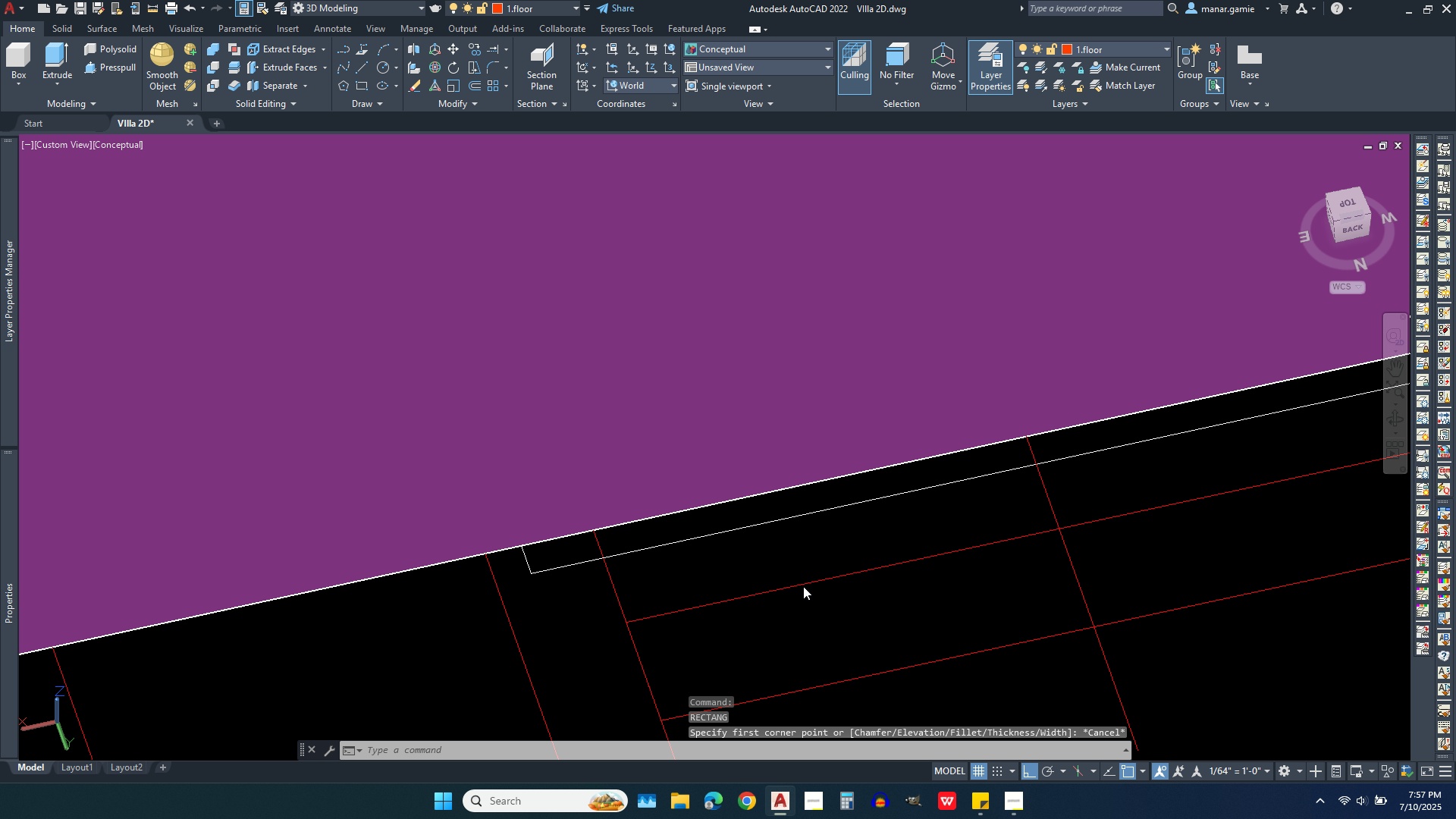 
left_click([803, 586])
 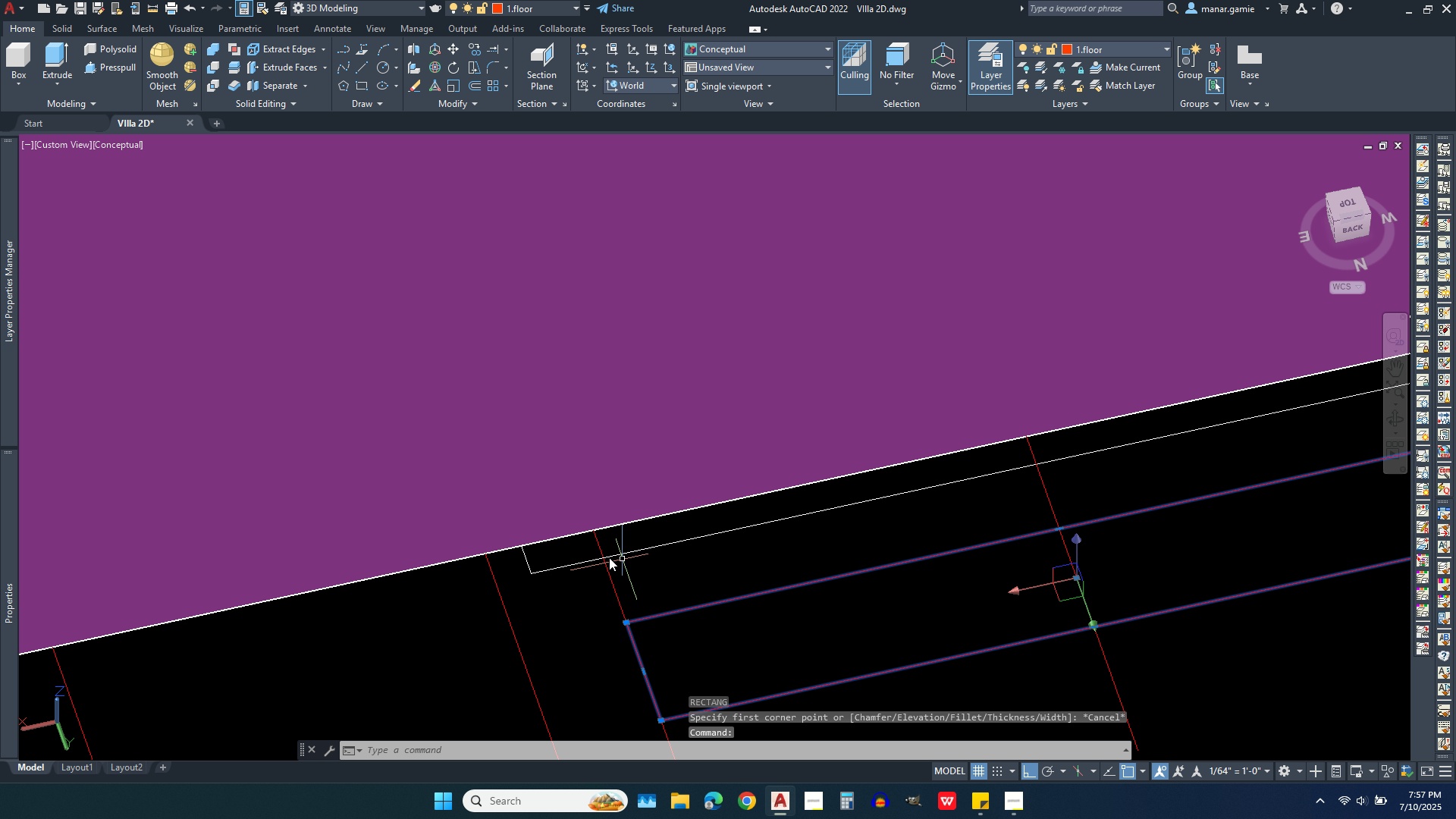 
scroll: coordinate [609, 557], scroll_direction: down, amount: 2.0
 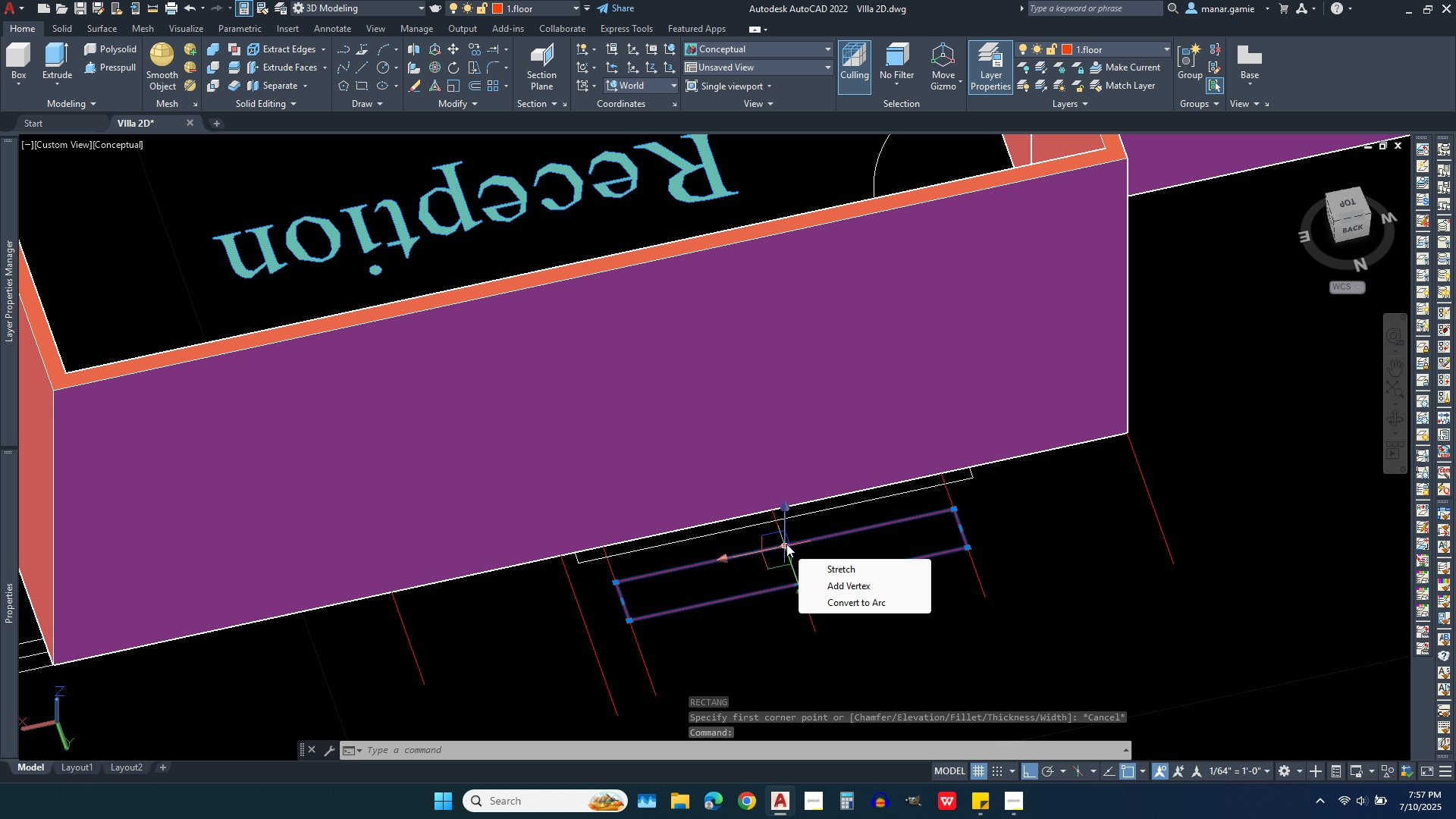 
left_click([786, 544])
 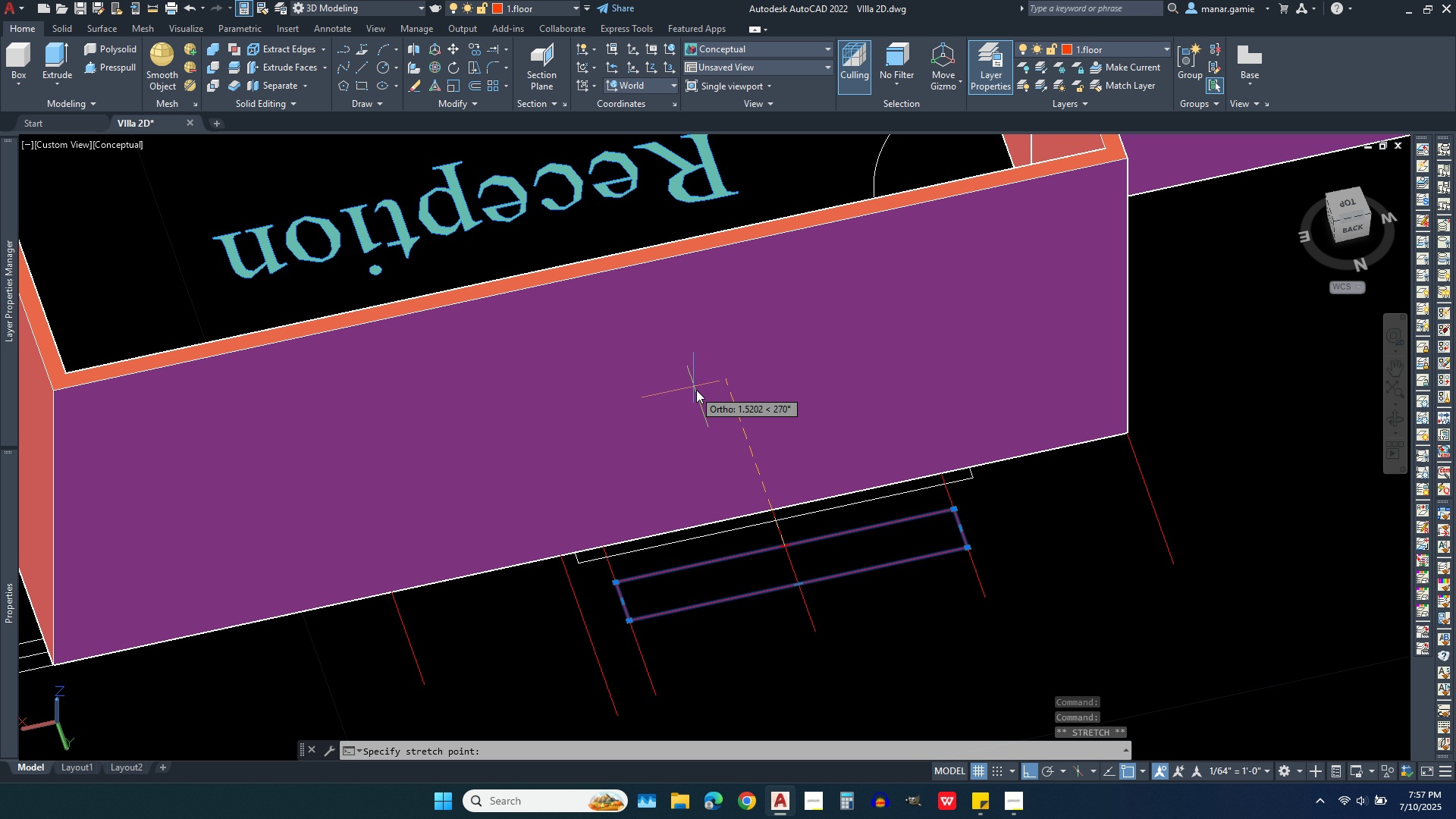 
left_click([696, 392])
 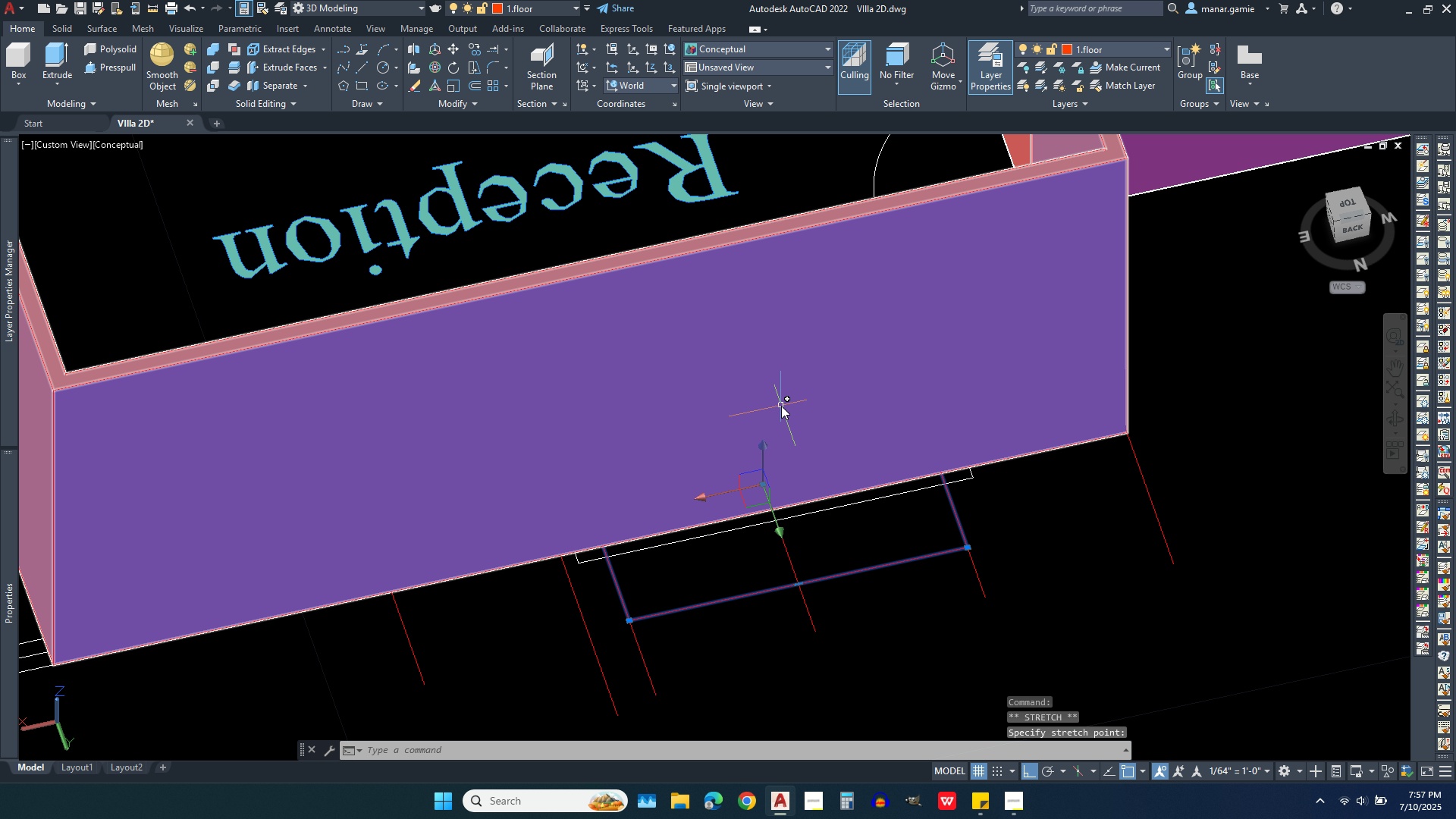 
scroll: coordinate [781, 403], scroll_direction: down, amount: 2.0
 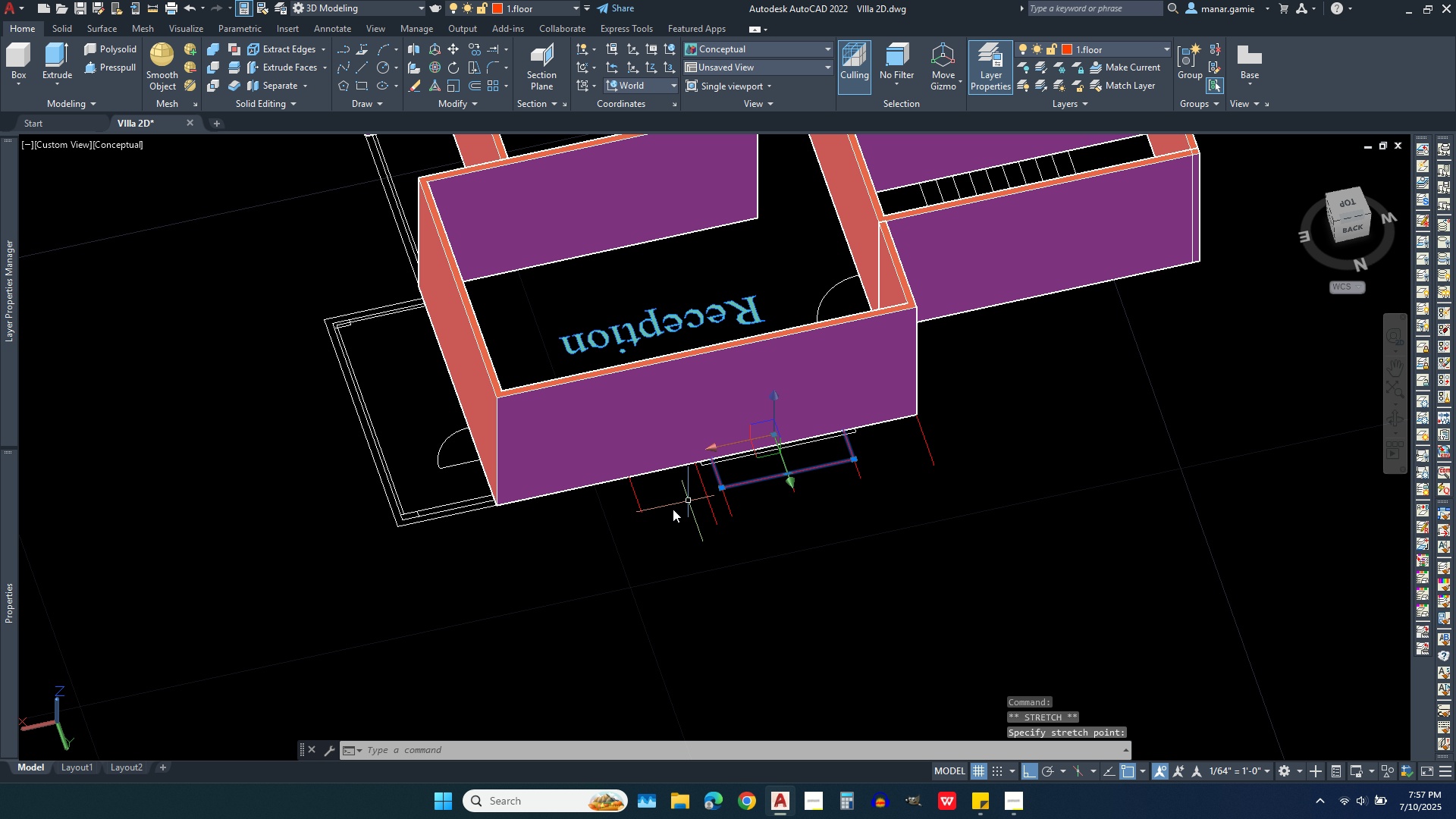 
scroll: coordinate [670, 475], scroll_direction: up, amount: 5.0
 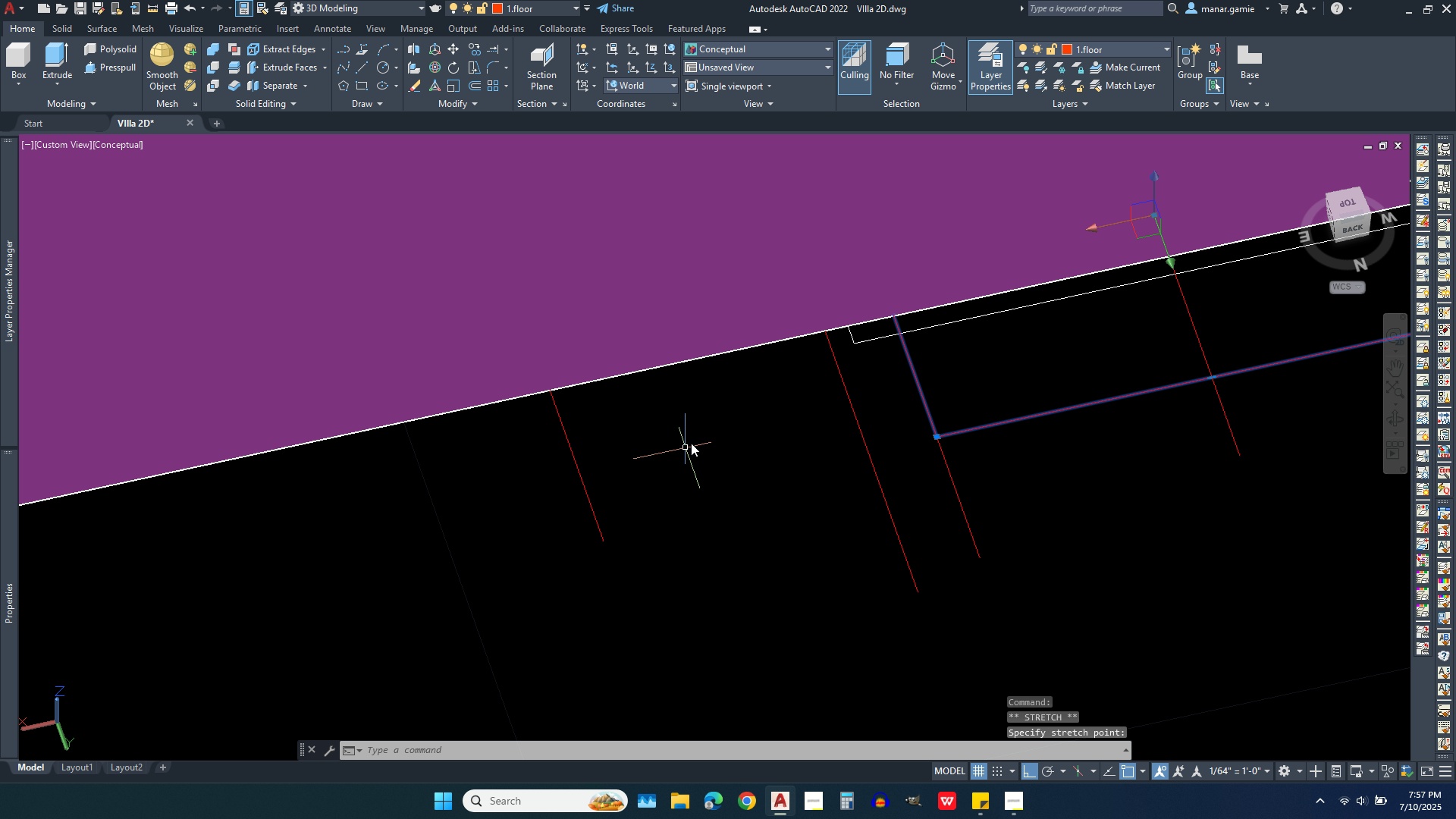 
key(Escape)
 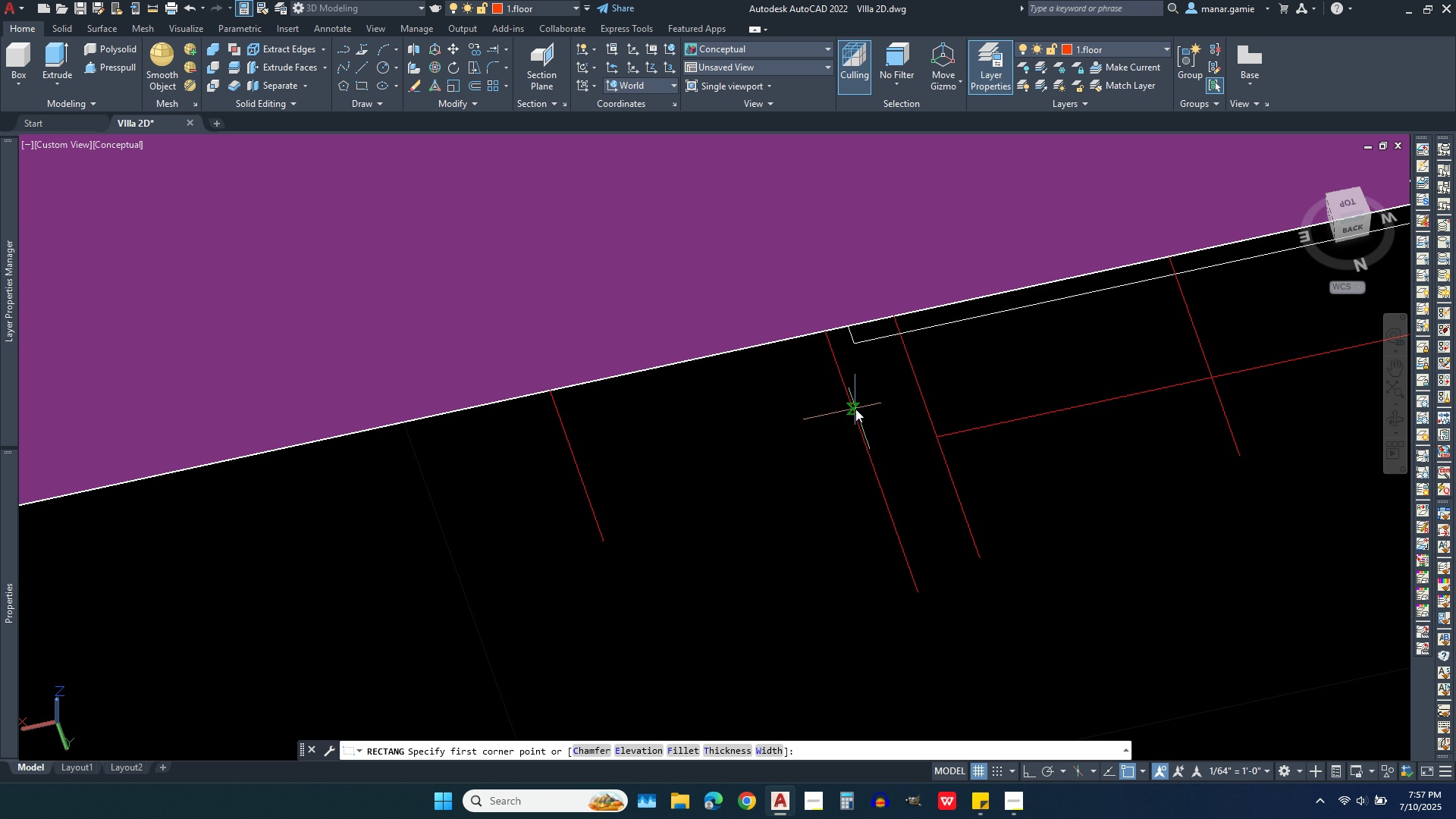 
left_click([851, 406])
 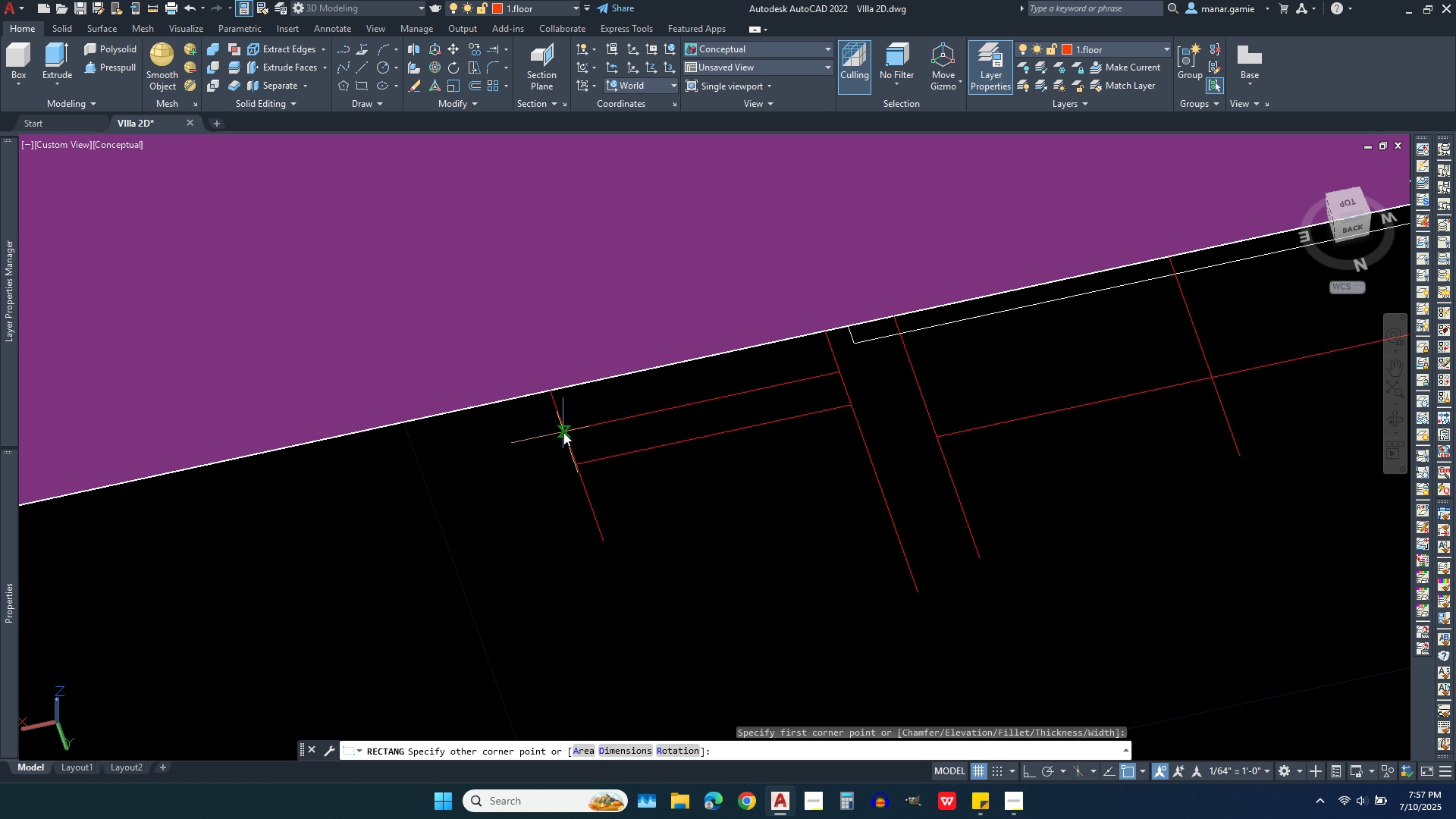 
left_click([563, 432])
 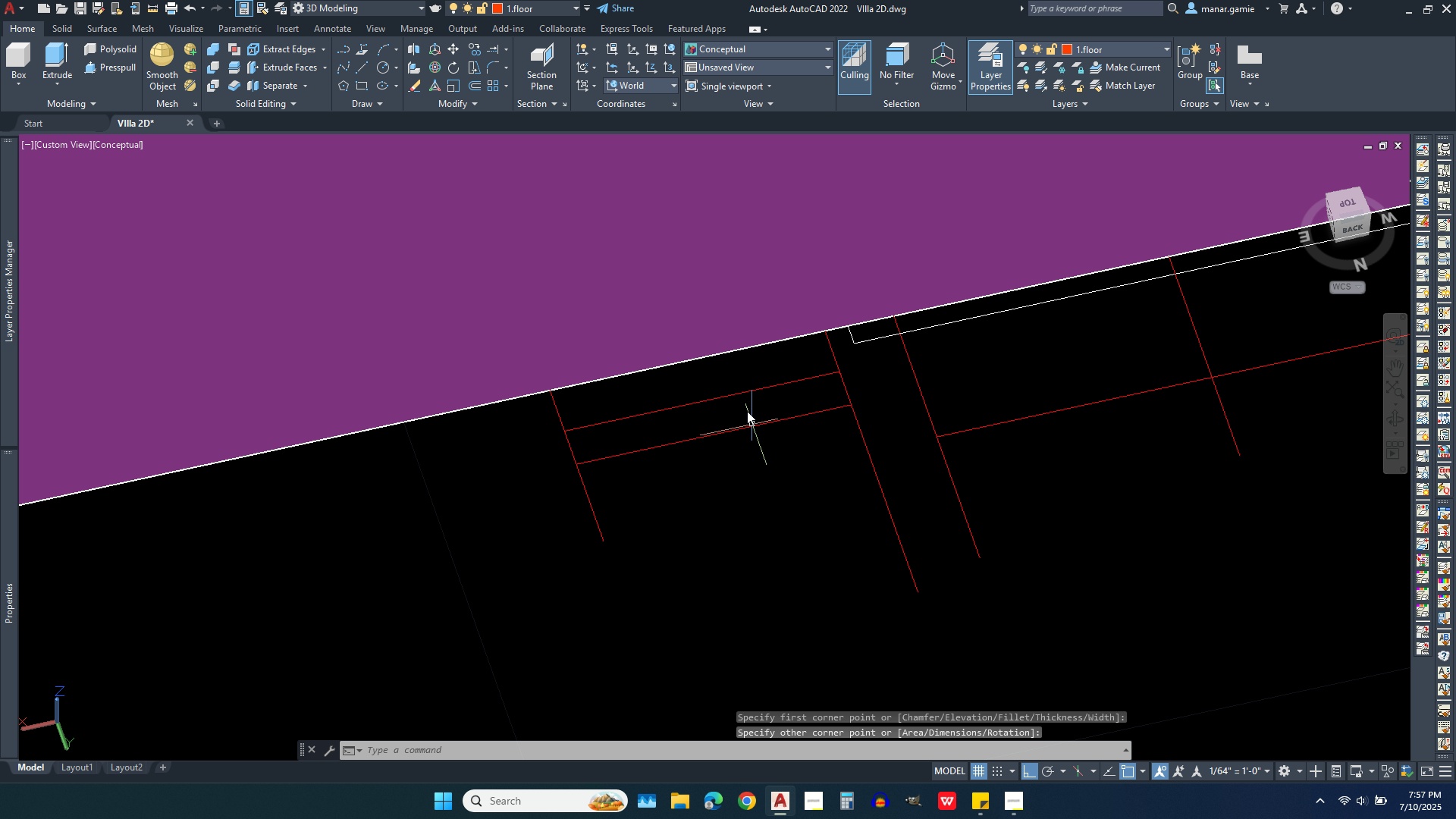 
key(Escape)
 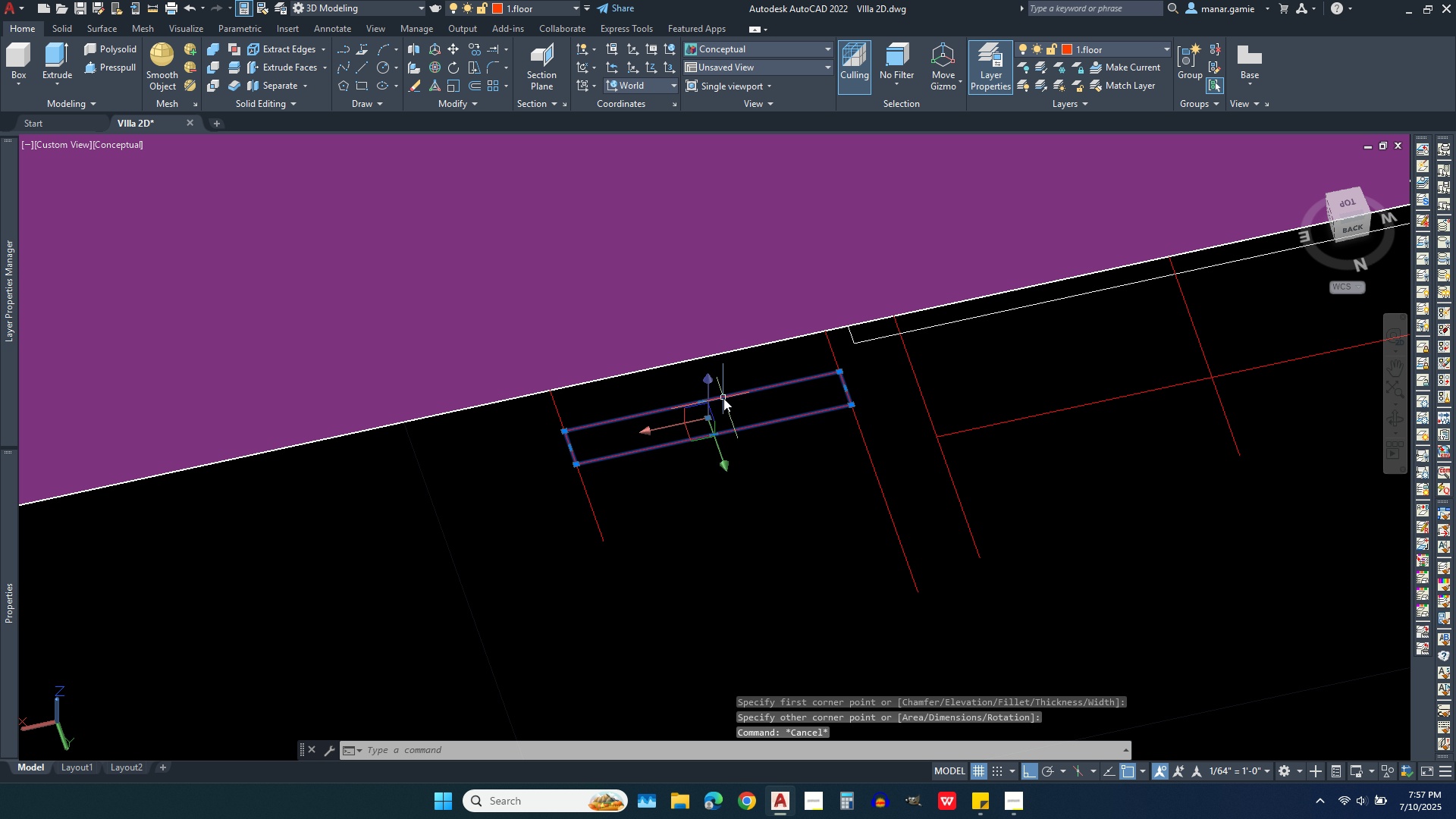 
left_click([723, 398])
 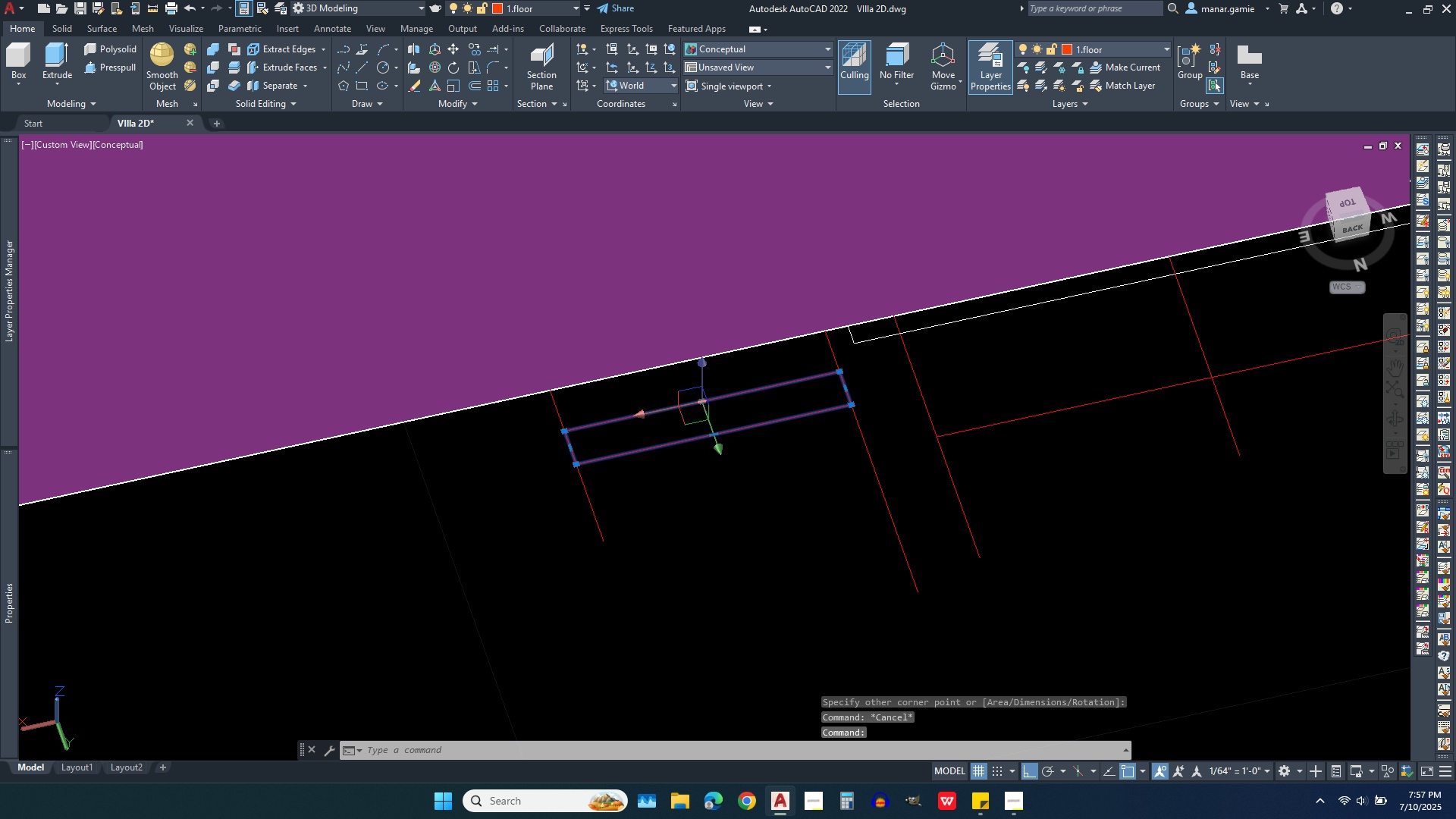 
left_click([704, 400])
 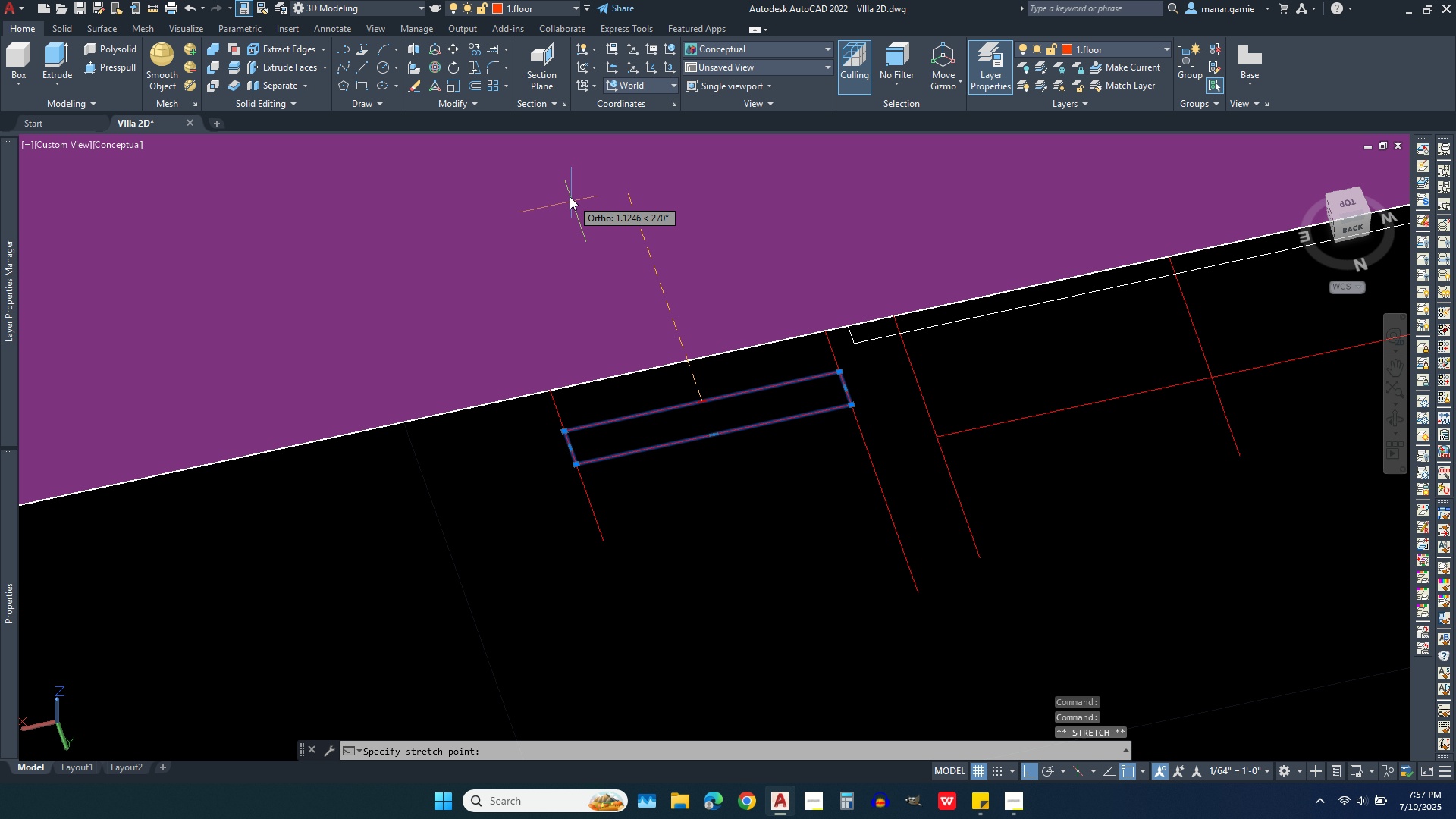 
left_click([570, 196])
 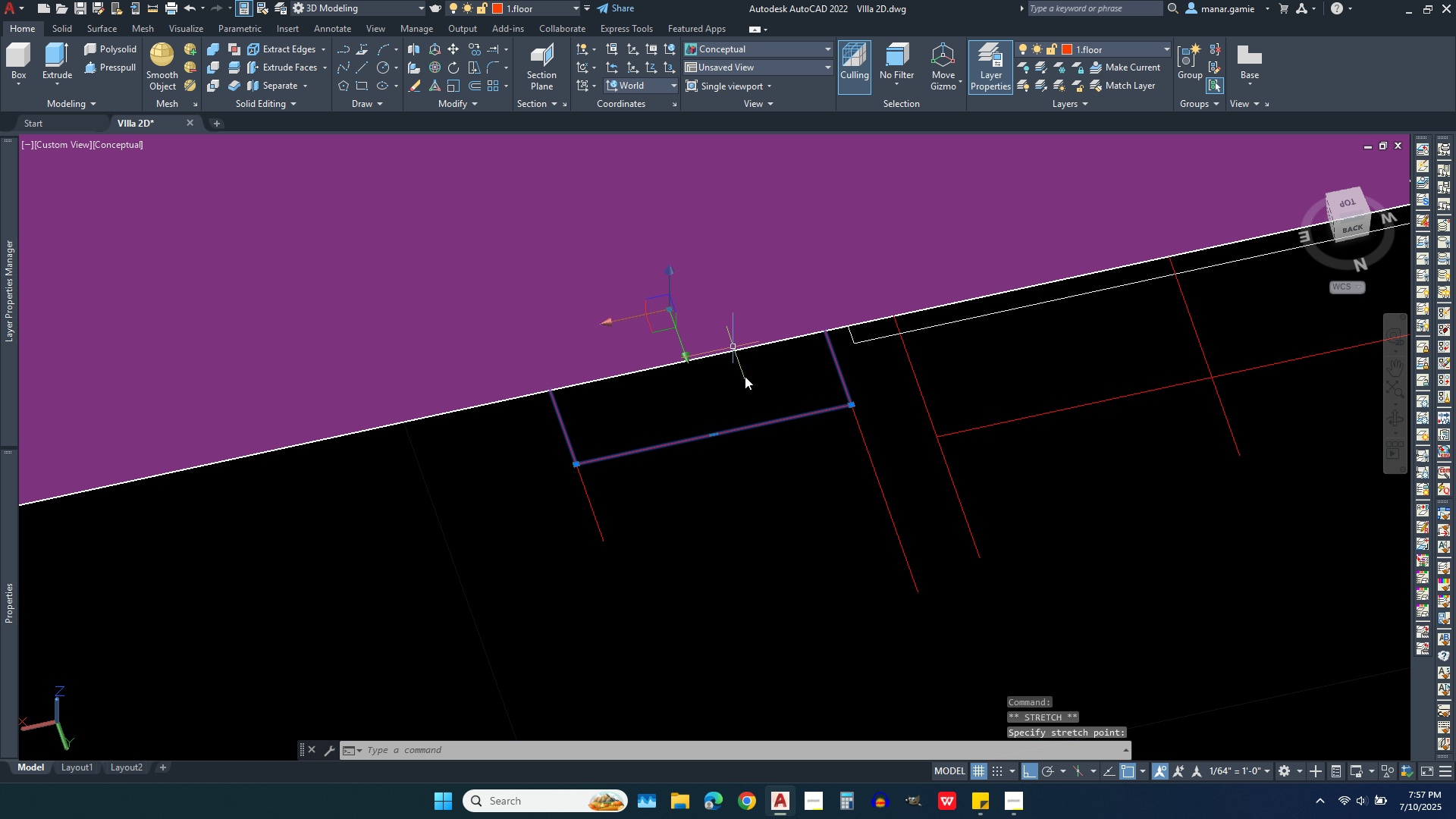 
scroll: coordinate [641, 424], scroll_direction: down, amount: 2.0
 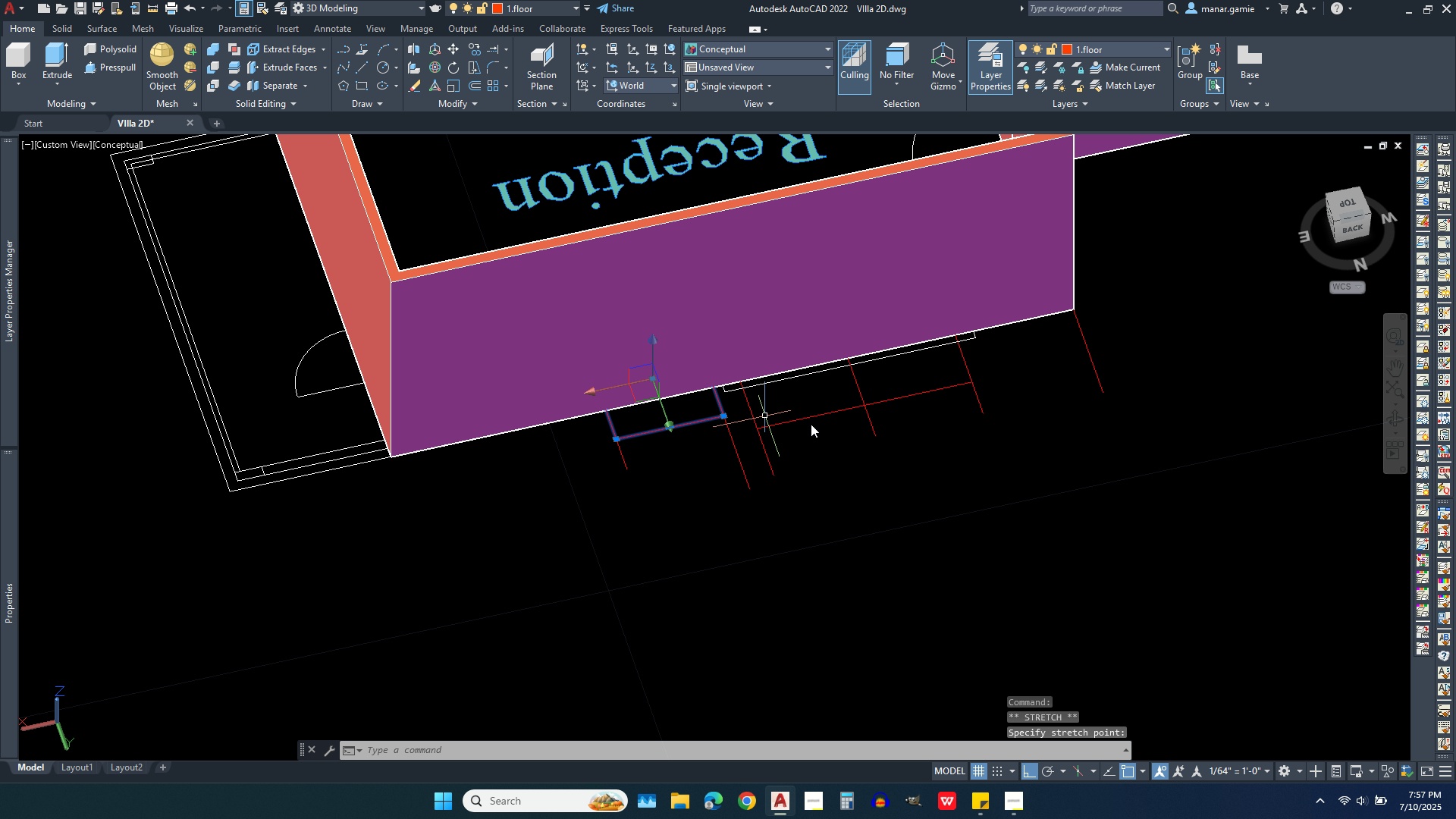 
key(Escape)
 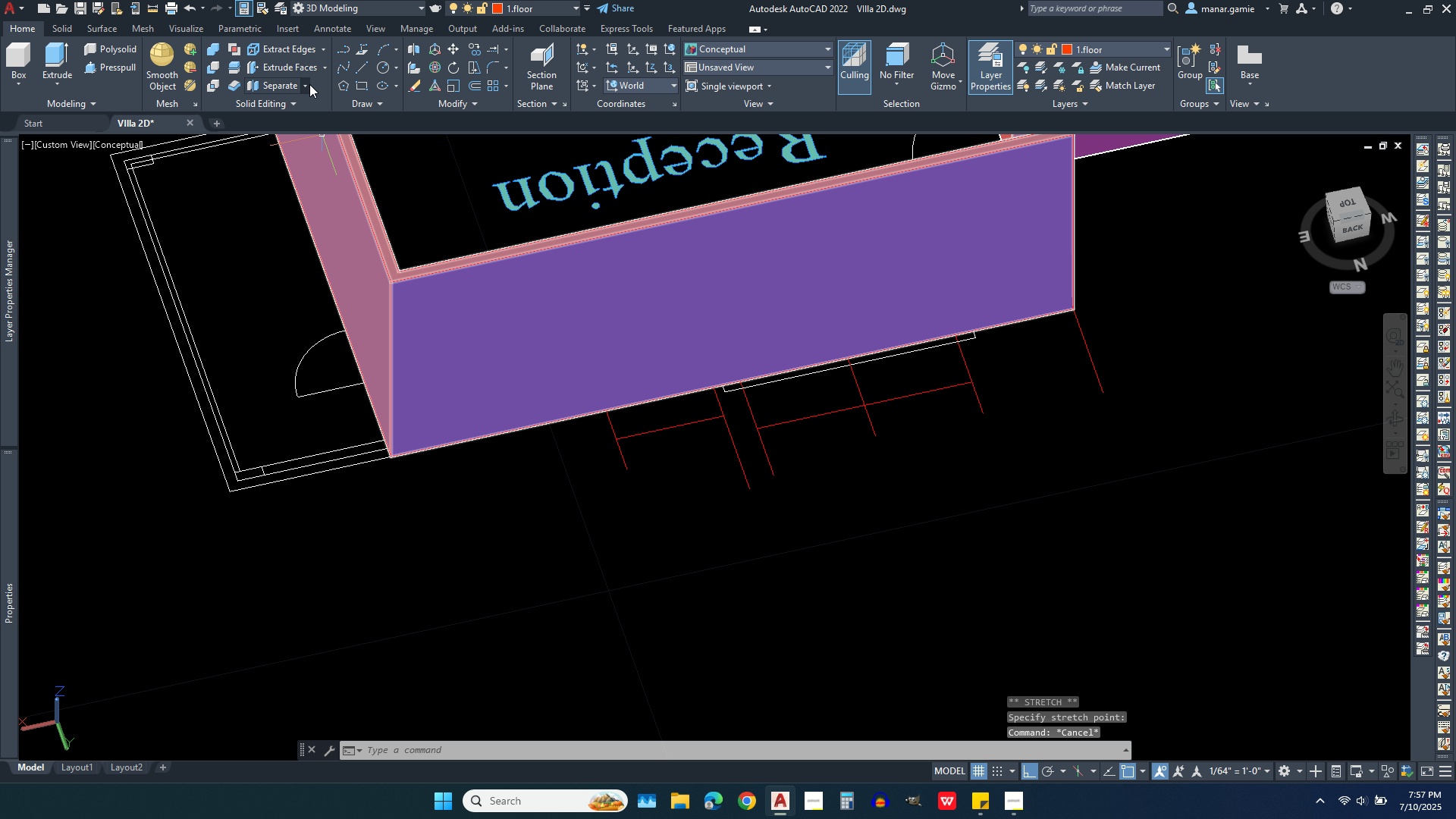 
left_click([349, 103])
 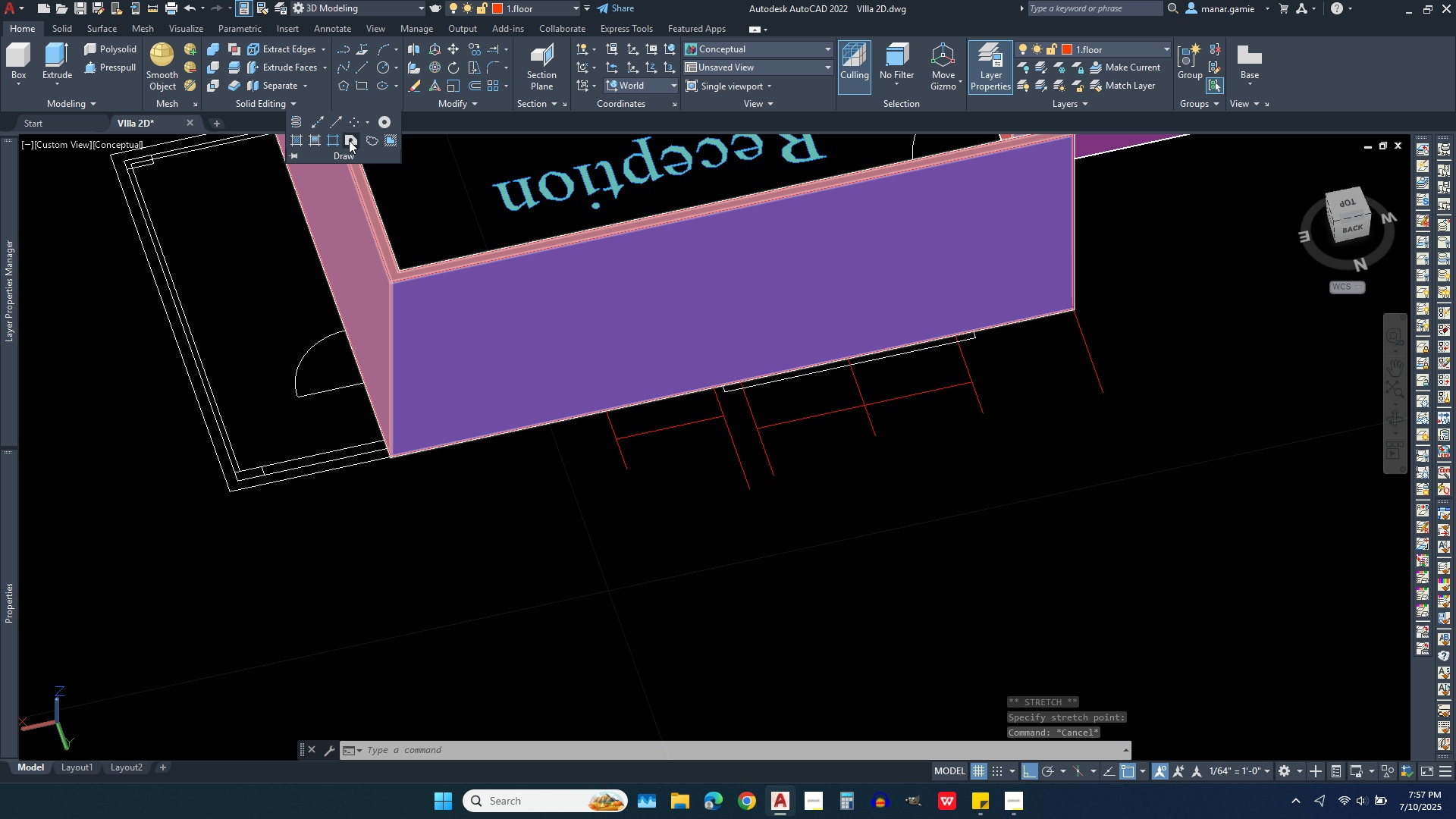 
left_click([349, 140])
 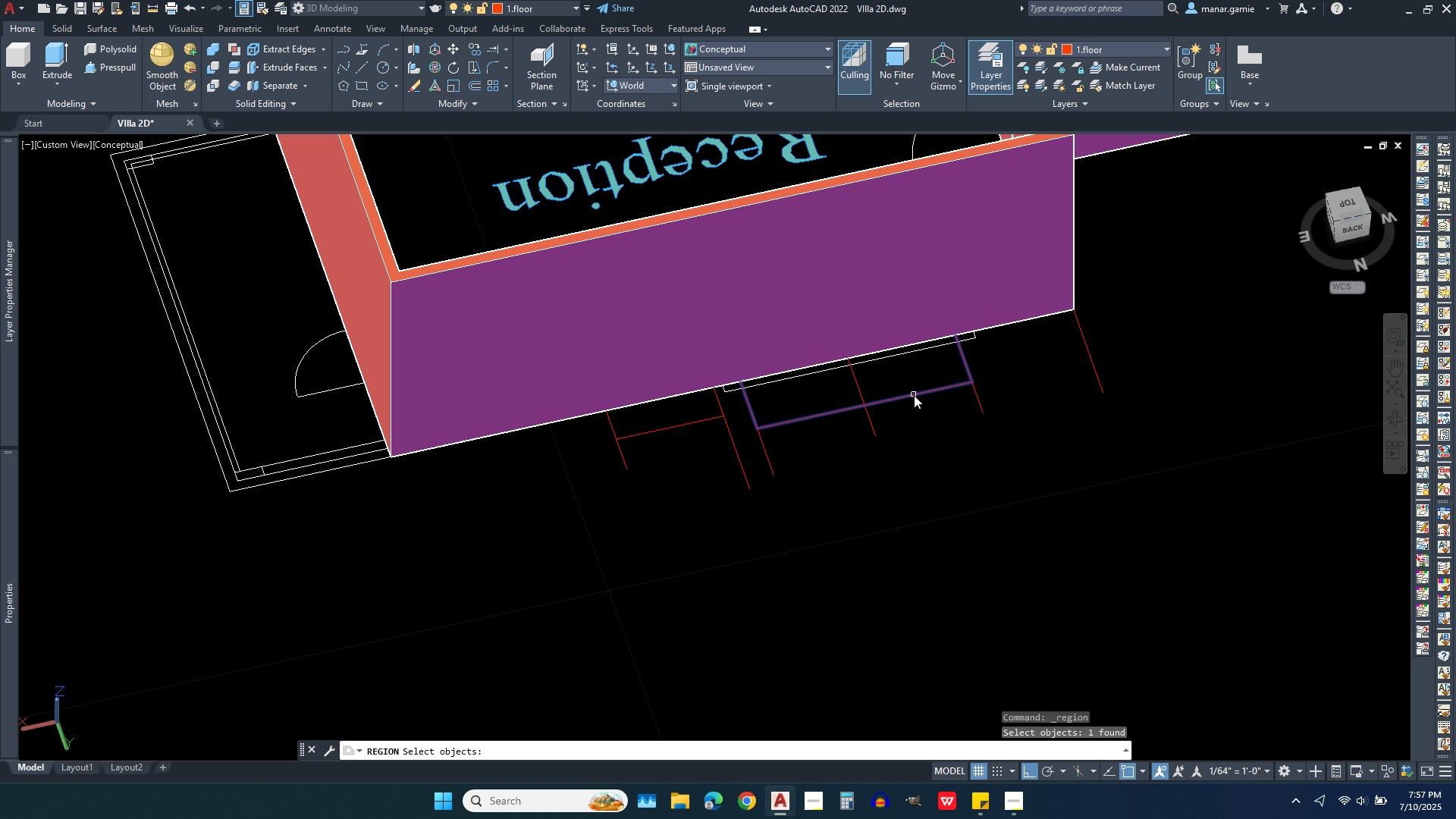 
left_click([914, 395])
 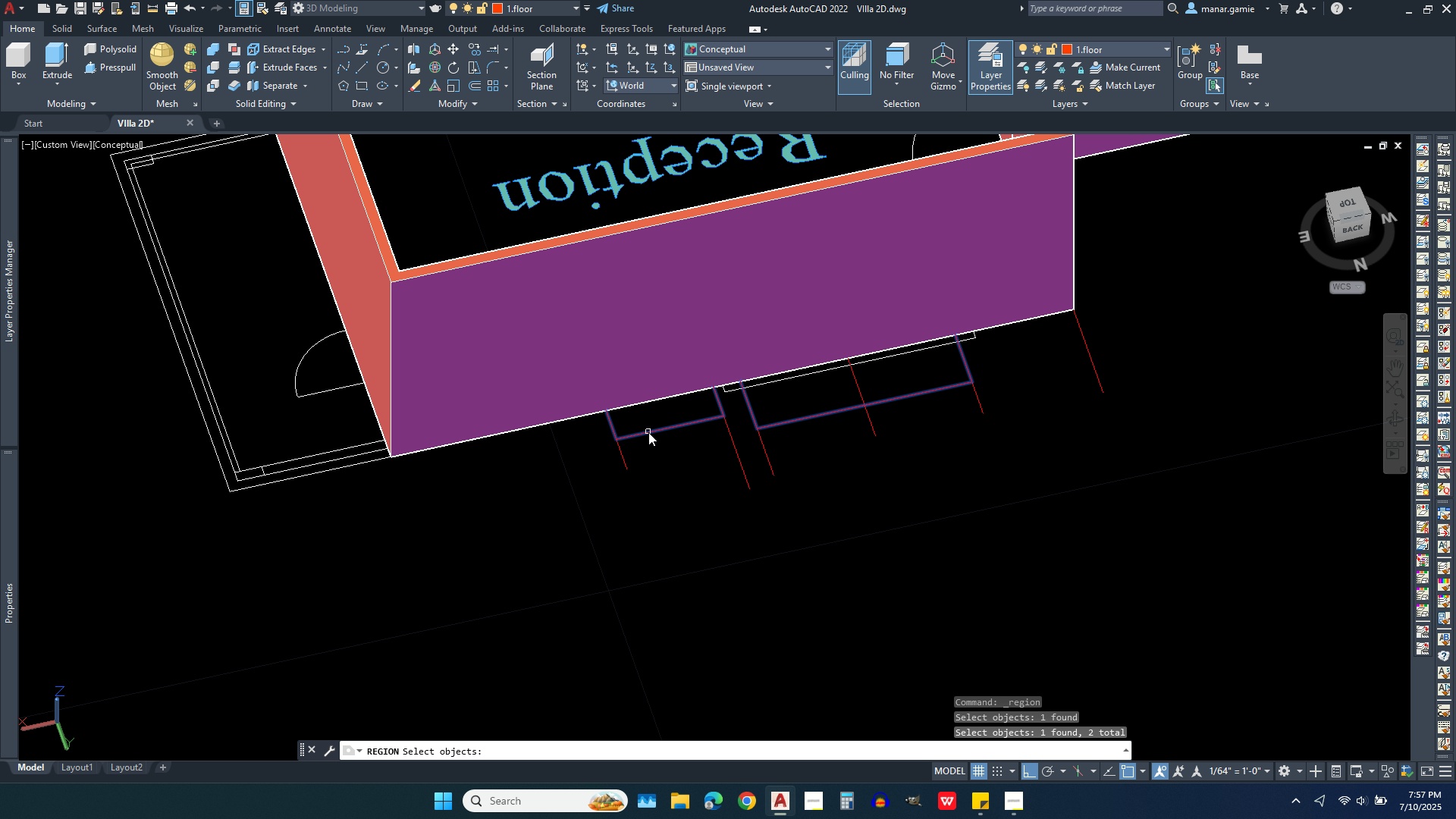 
left_click([648, 432])
 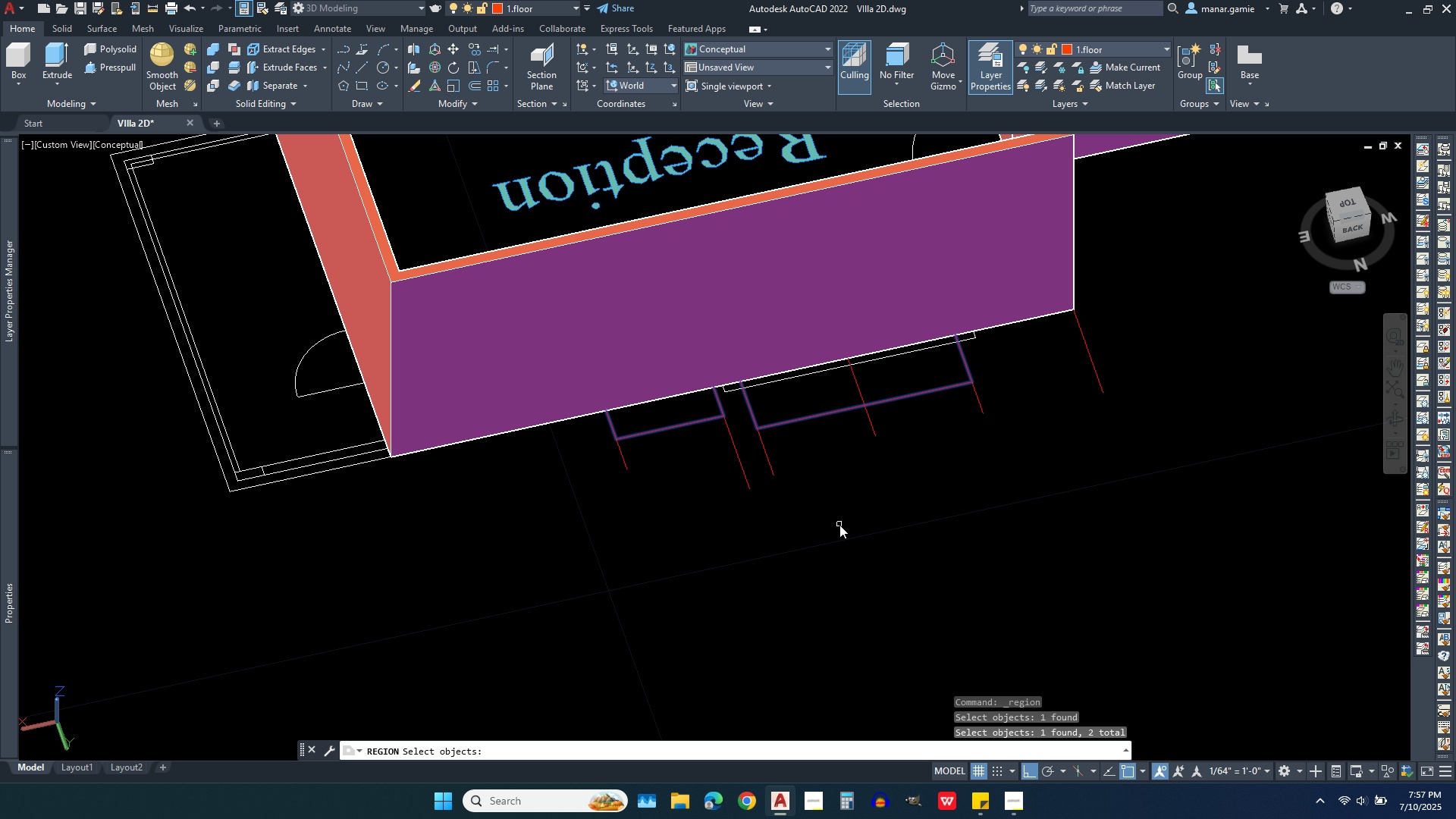 
right_click([839, 525])
 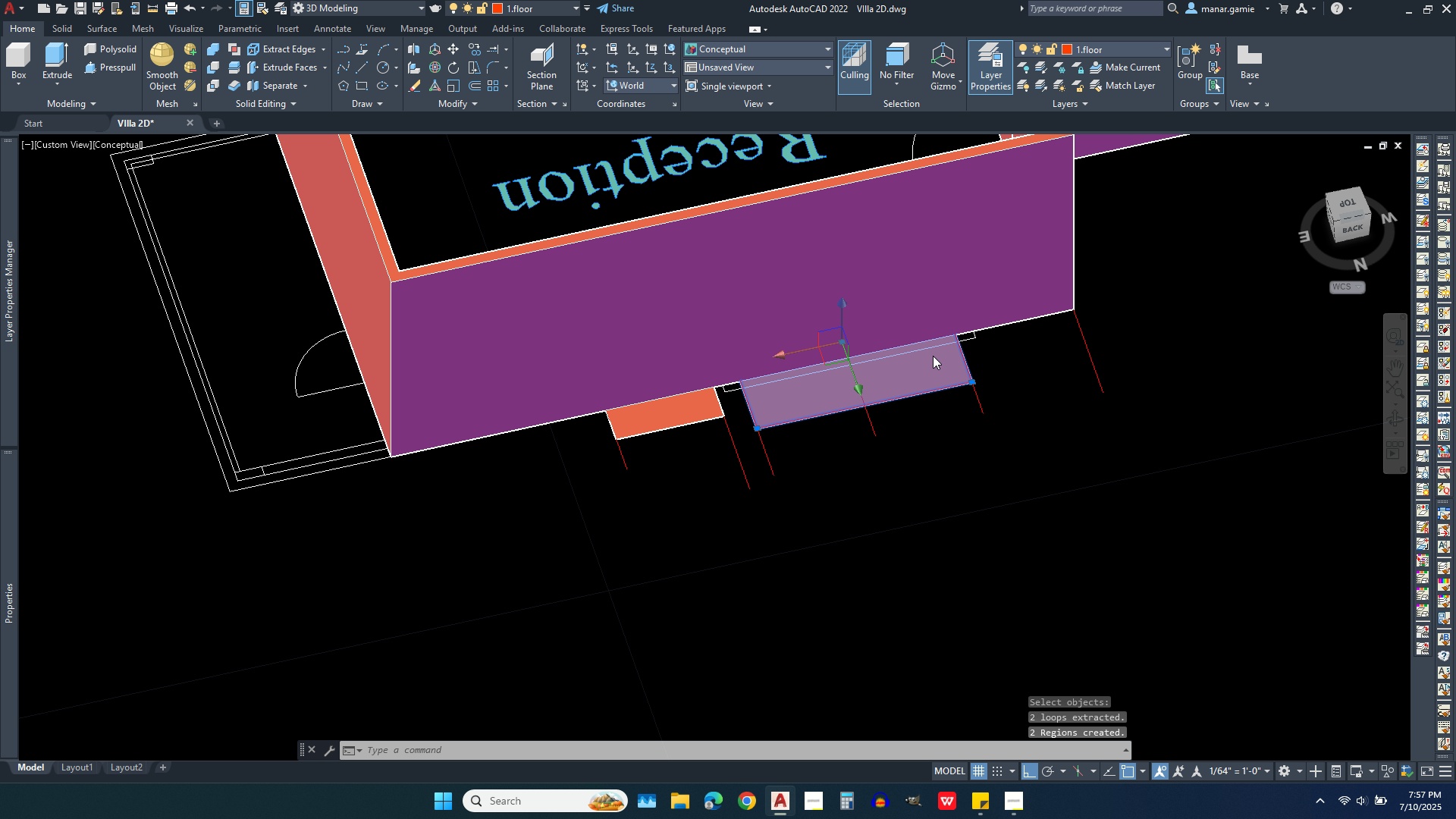 
left_click([933, 356])
 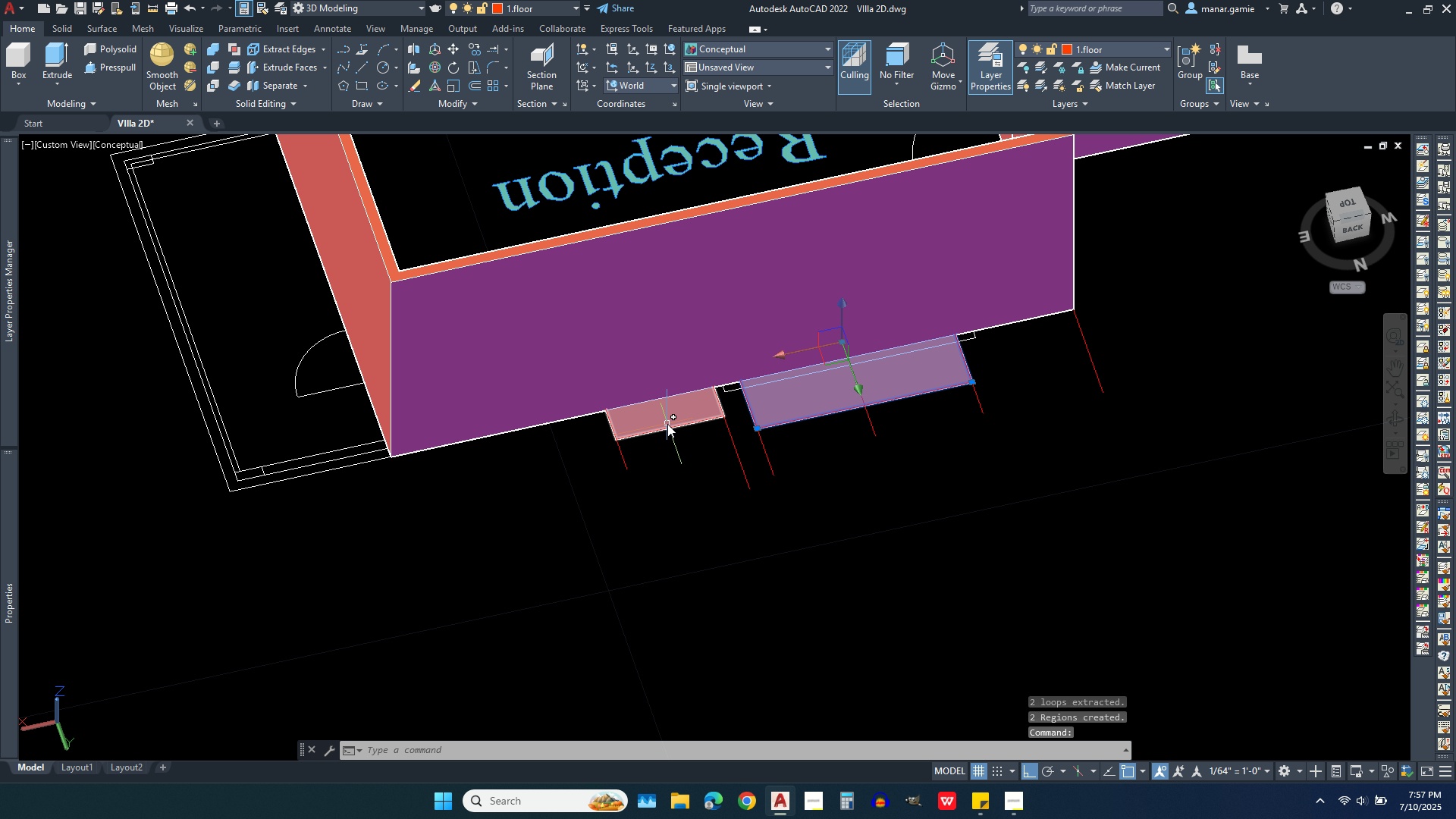 
left_click([667, 424])
 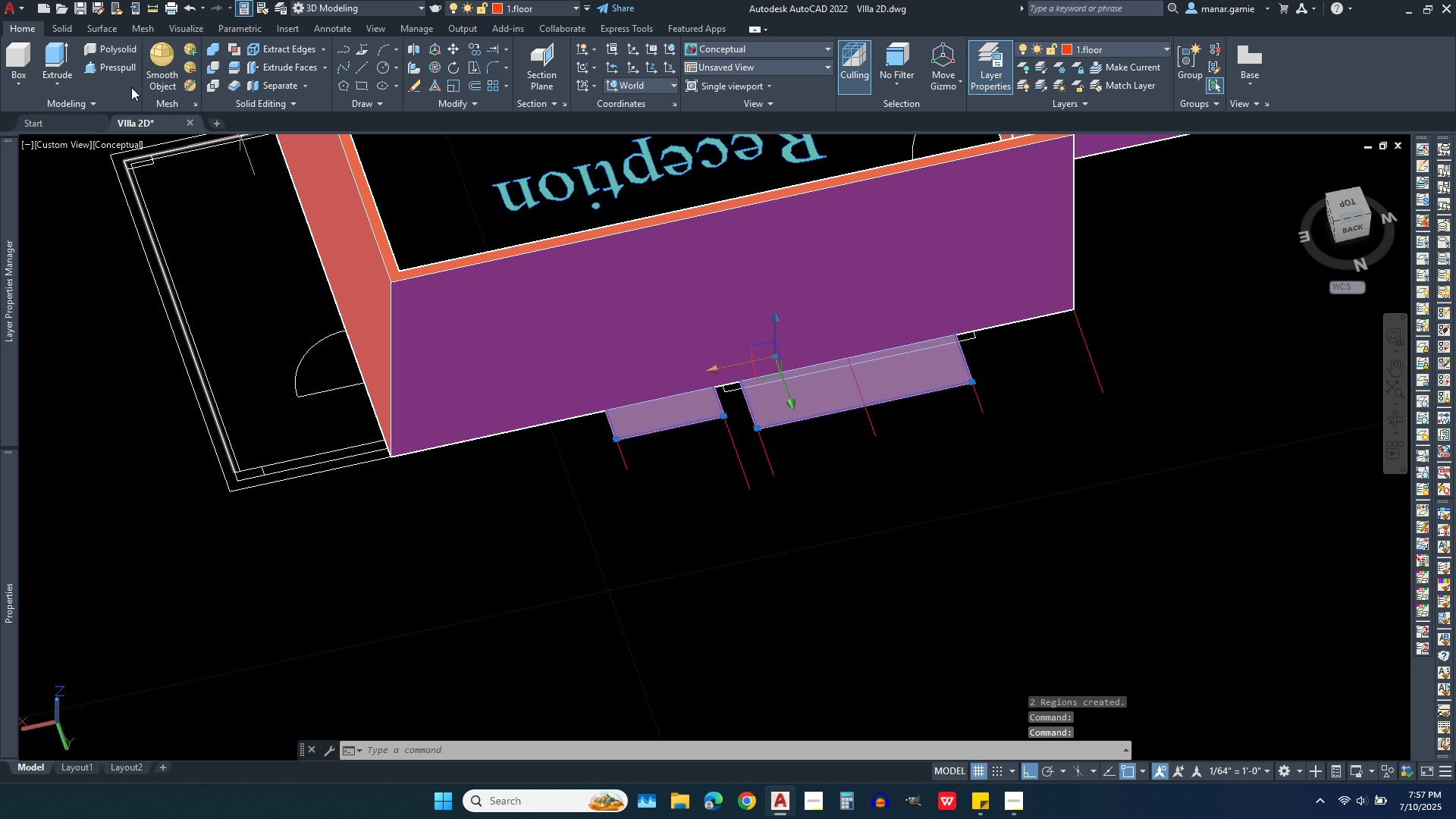 
mouse_move([94, 63])
 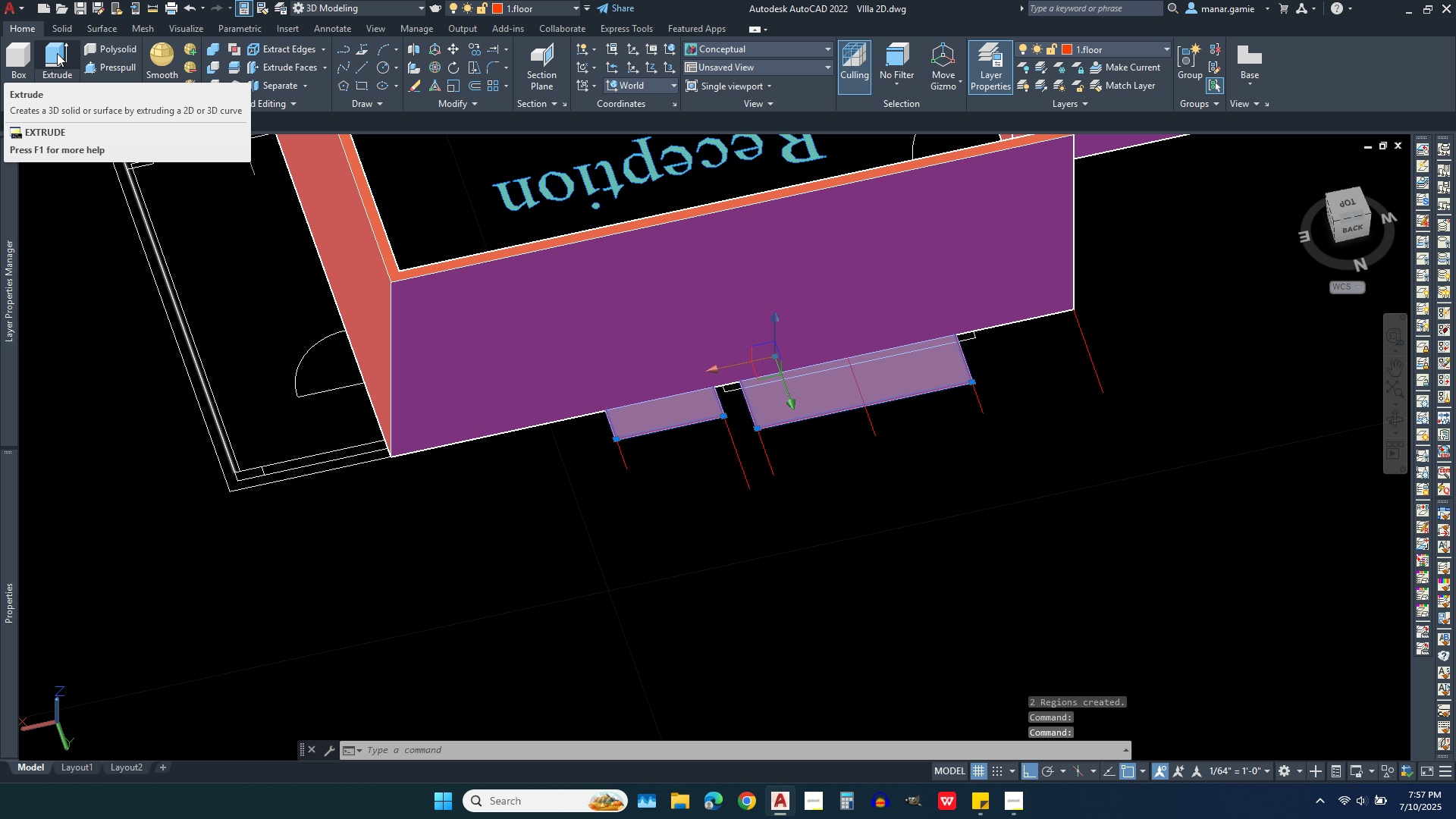 
left_click([57, 53])
 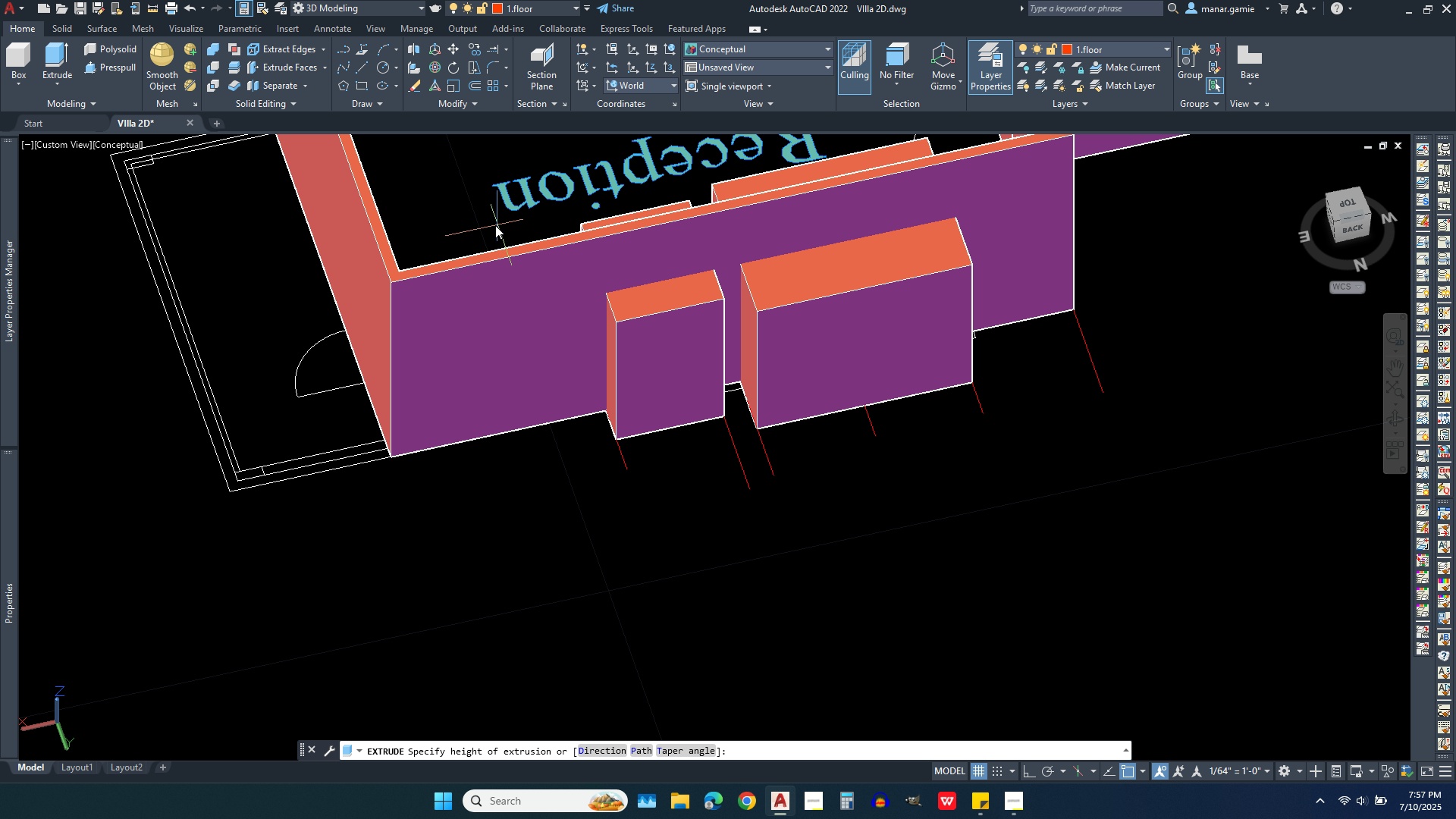 
key(1)
 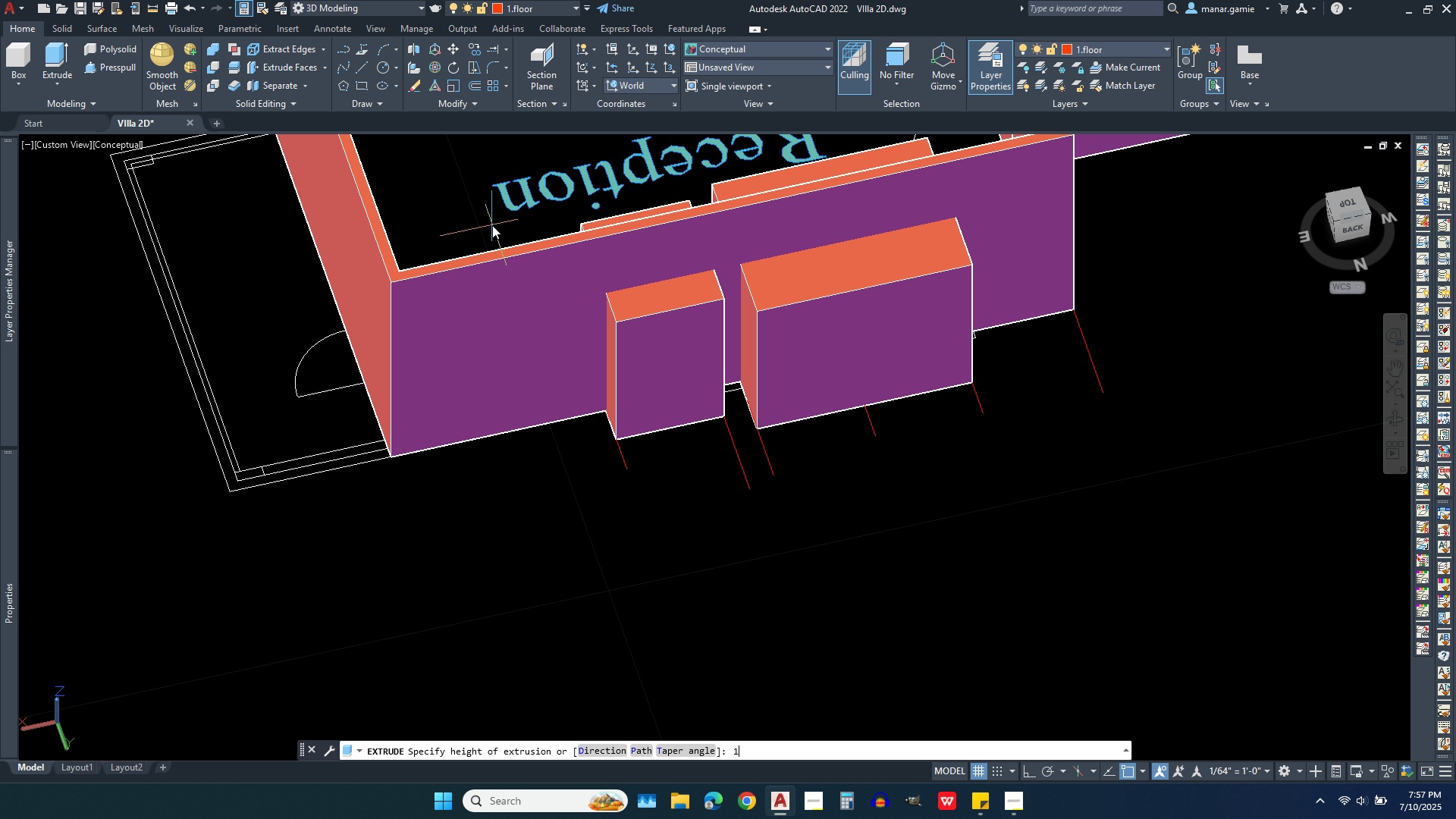 
key(Period)
 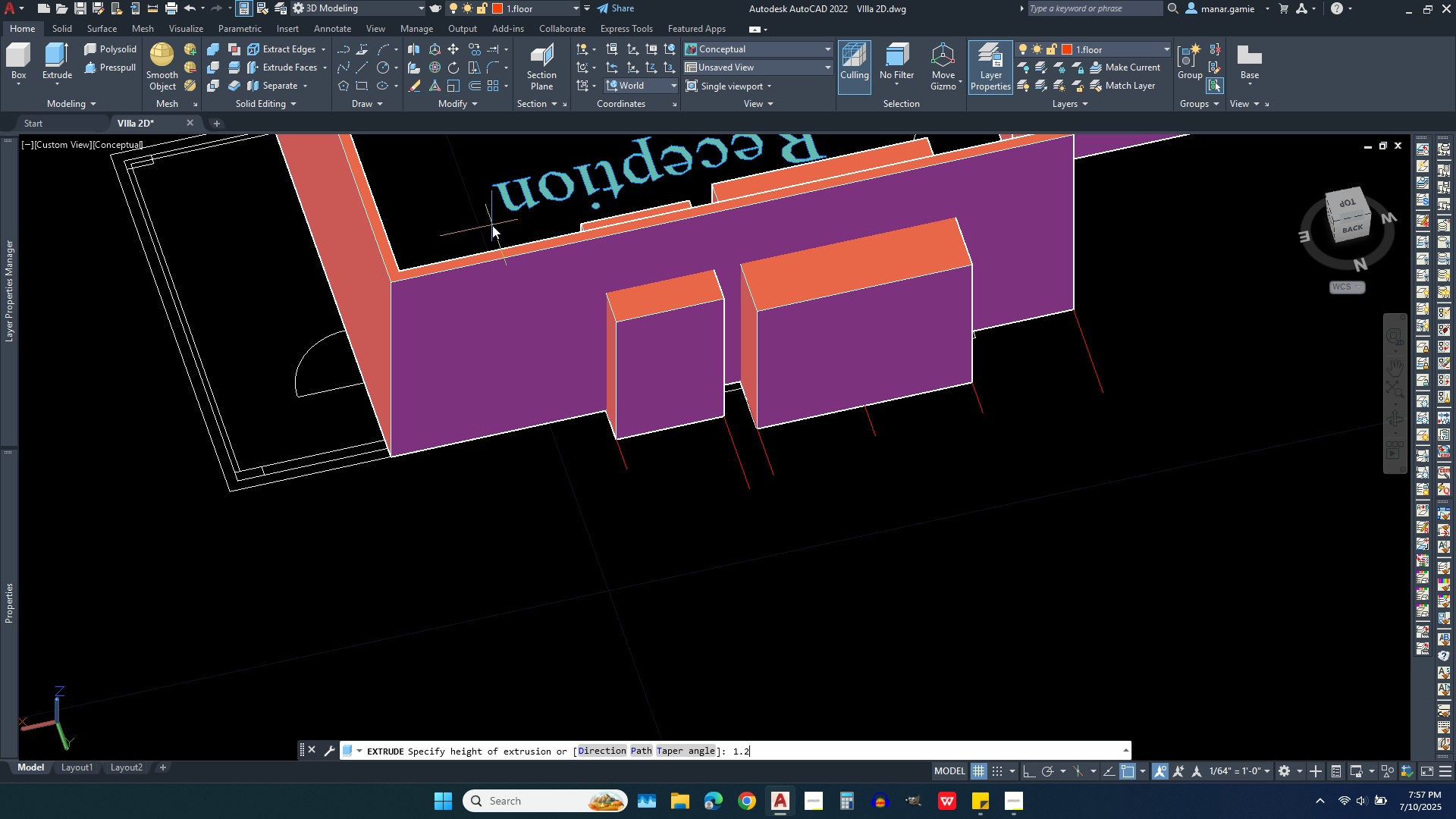 
key(2)
 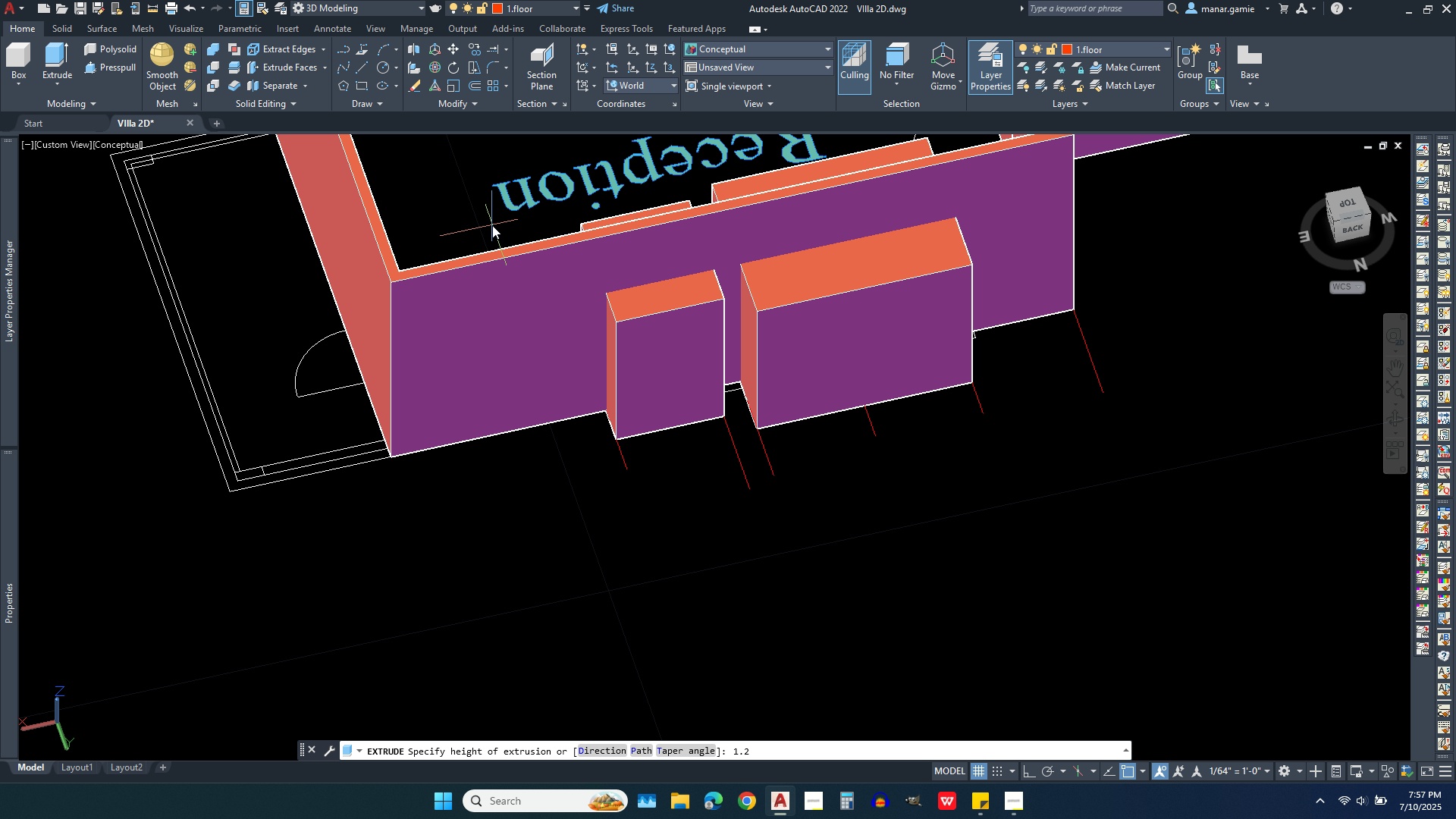 
key(Enter)
 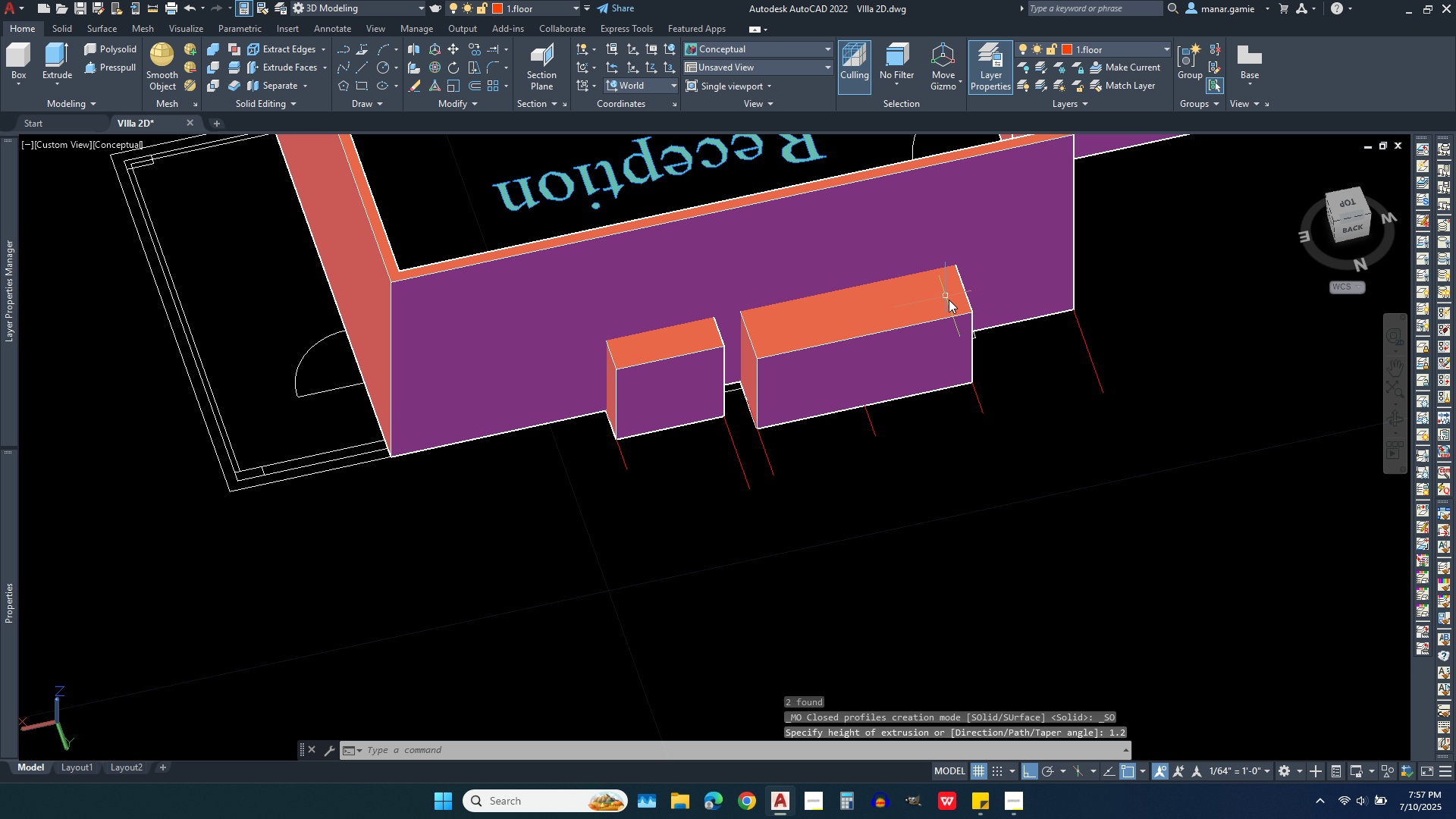 
left_click([853, 376])
 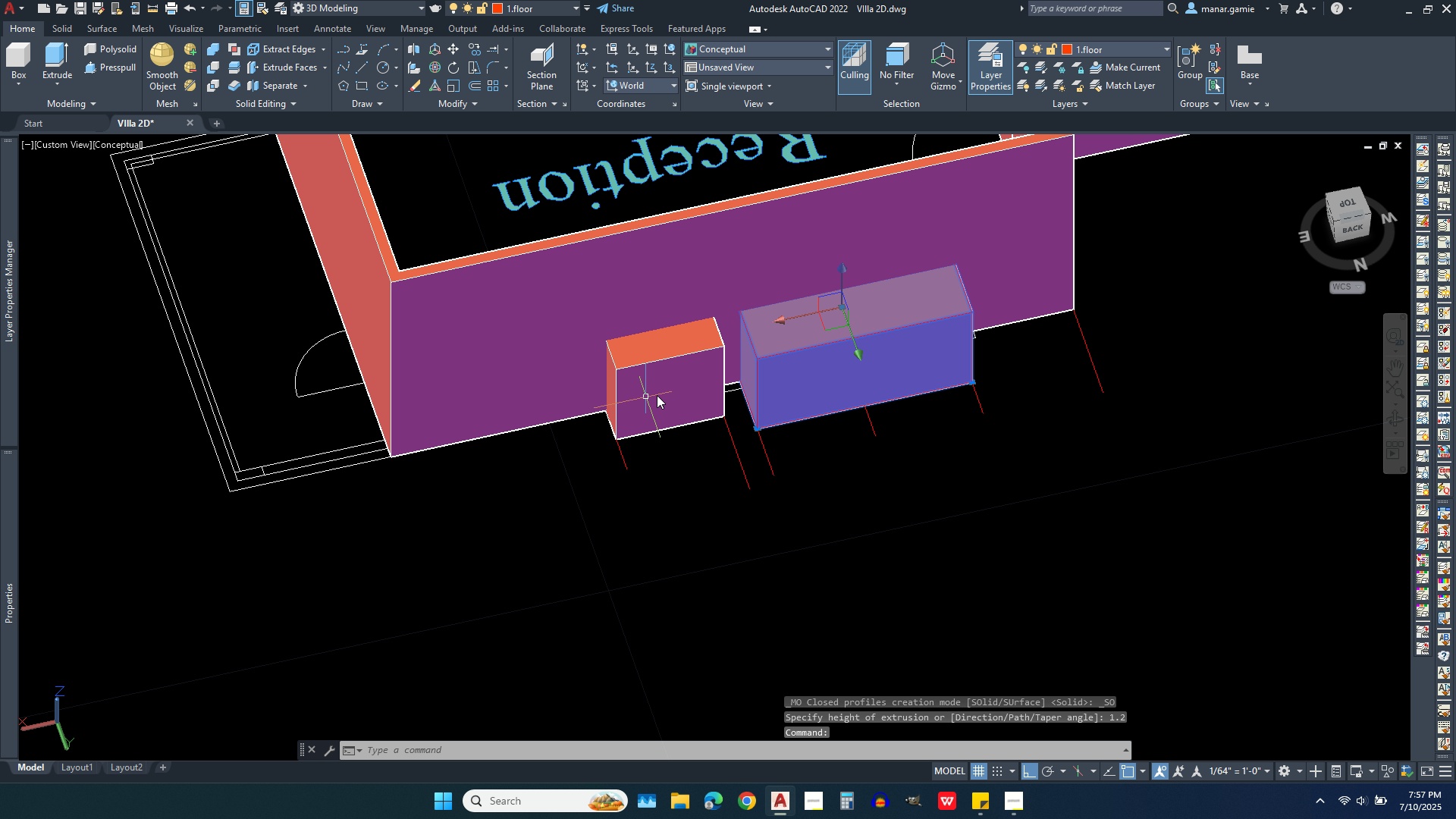 
left_click([659, 390])
 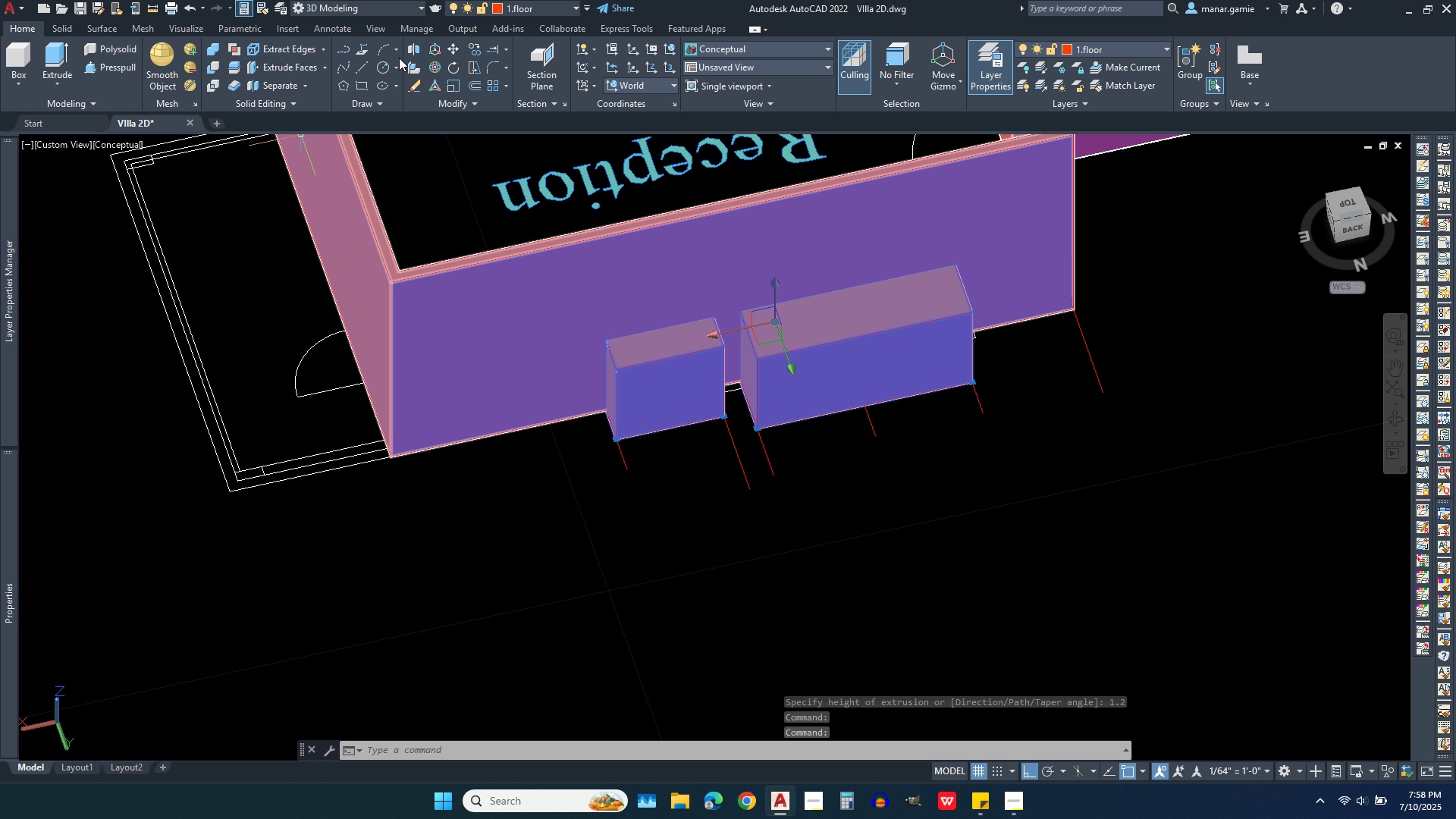 
left_click([450, 48])
 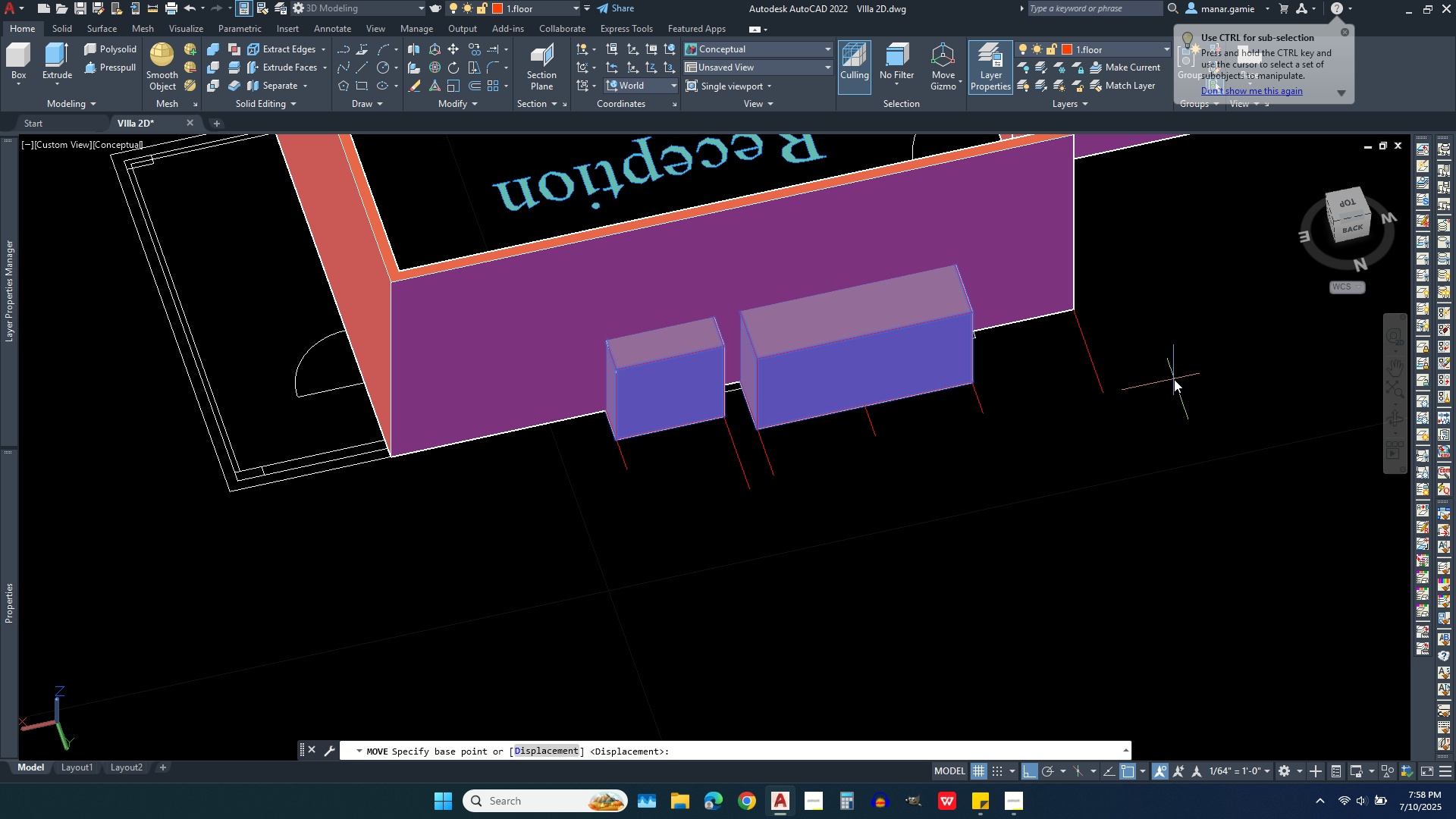 
left_click([1174, 379])
 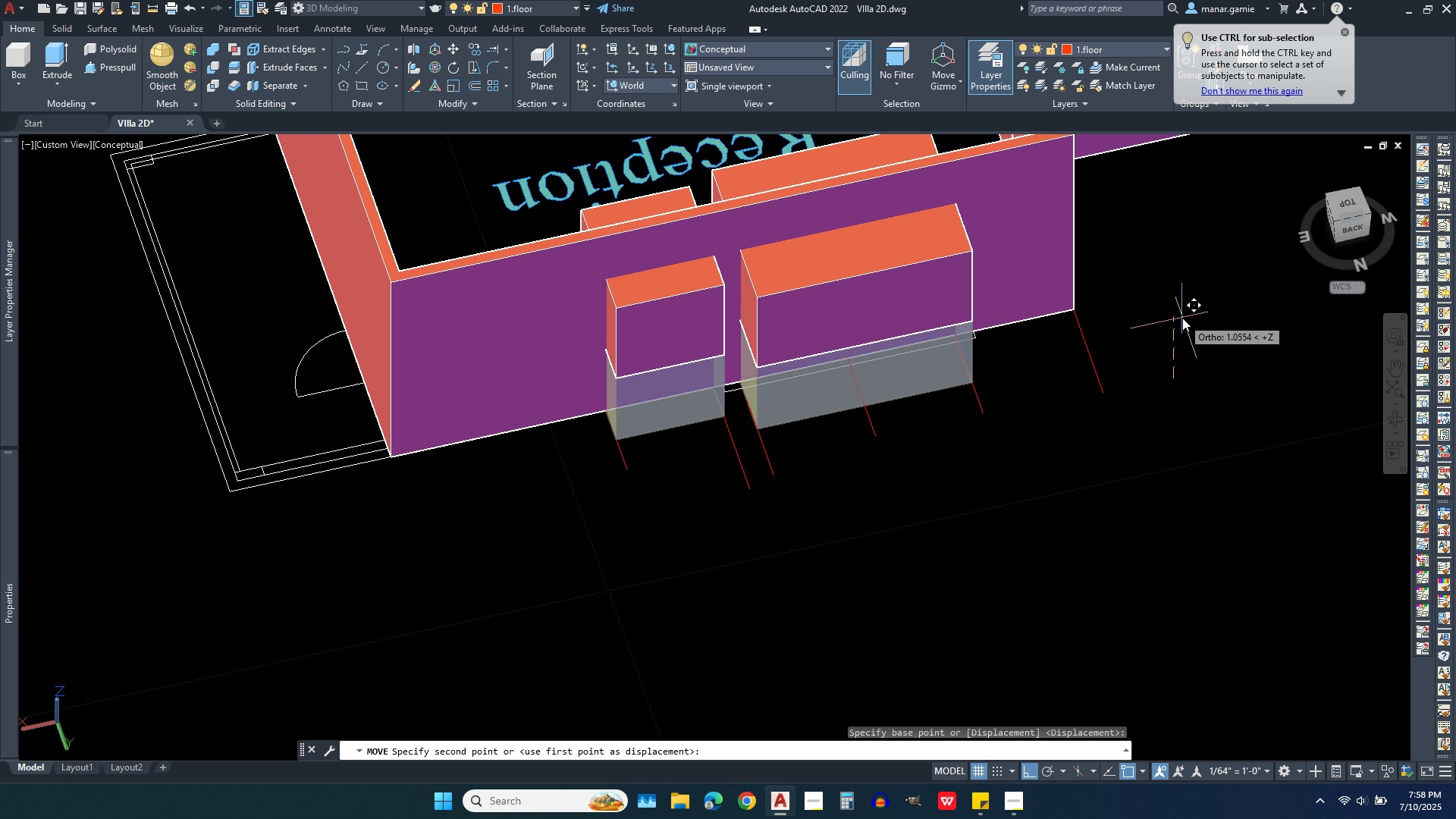 
wait(5.73)
 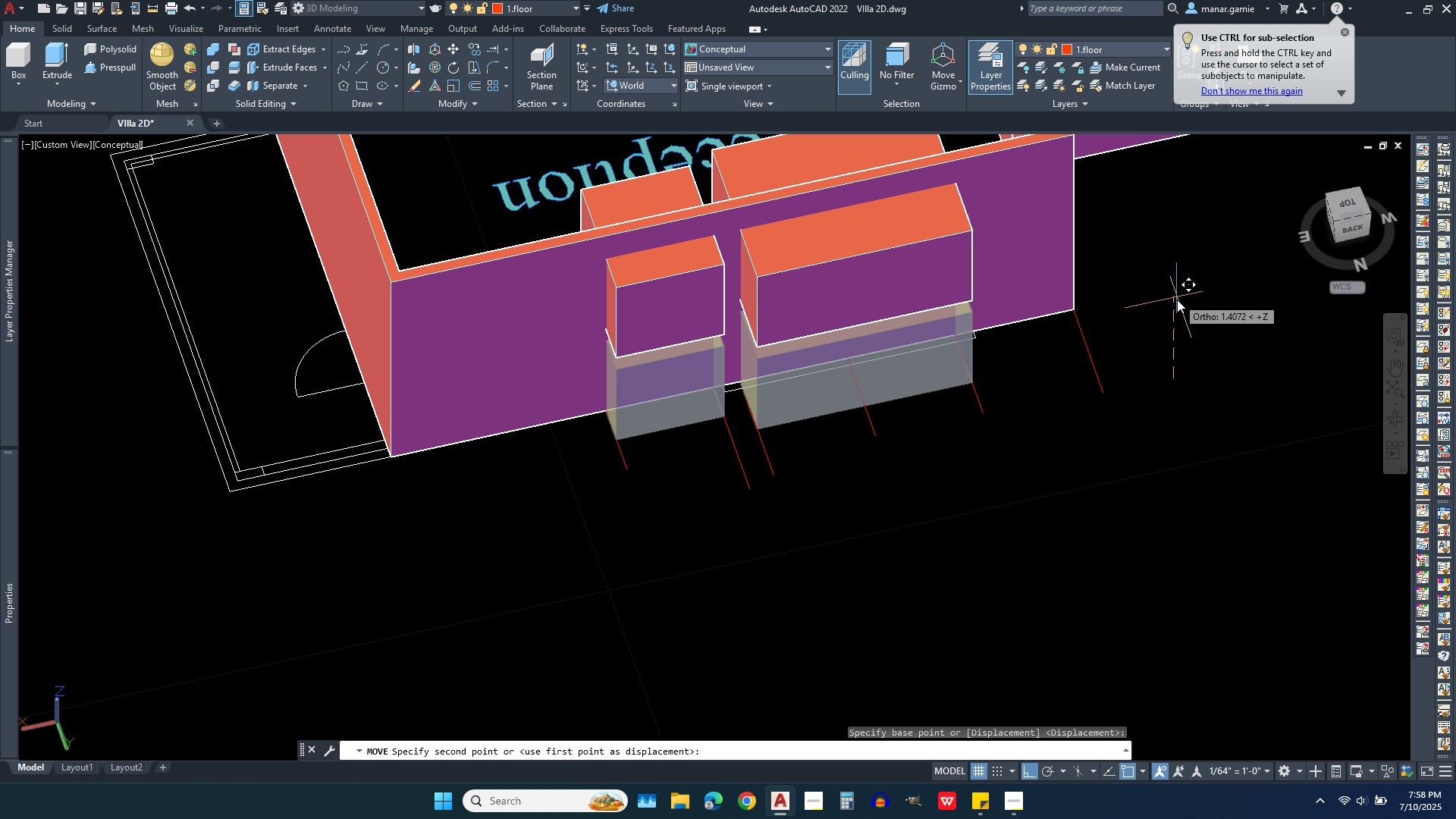 
key(1)